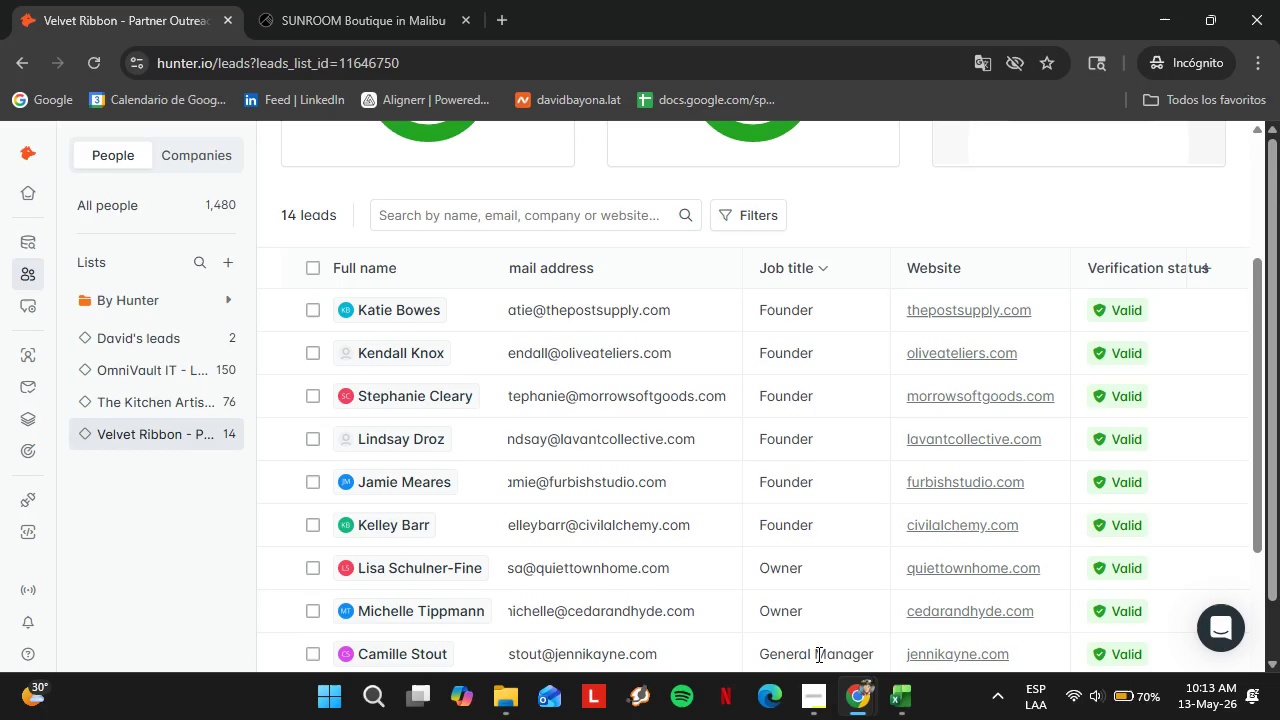 
scroll: coordinate [770, 574], scroll_direction: down, amount: 13.0
 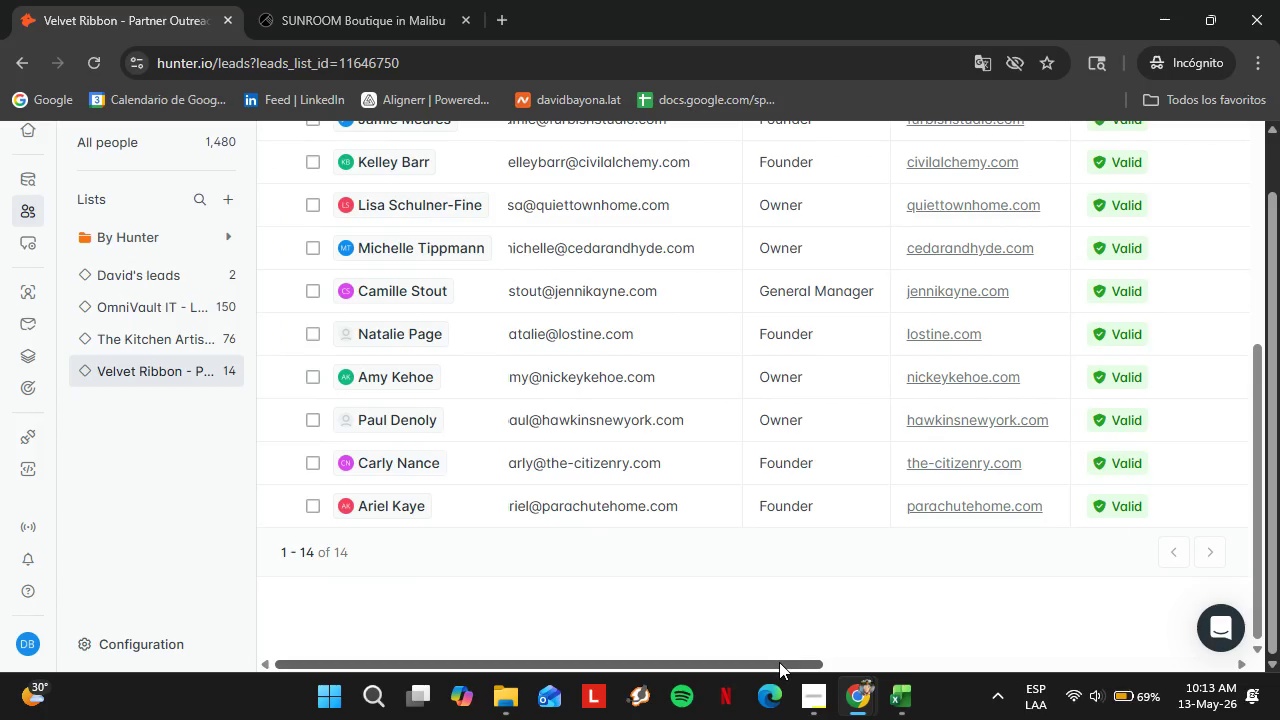 
left_click_drag(start_coordinate=[779, 662], to_coordinate=[886, 659])
 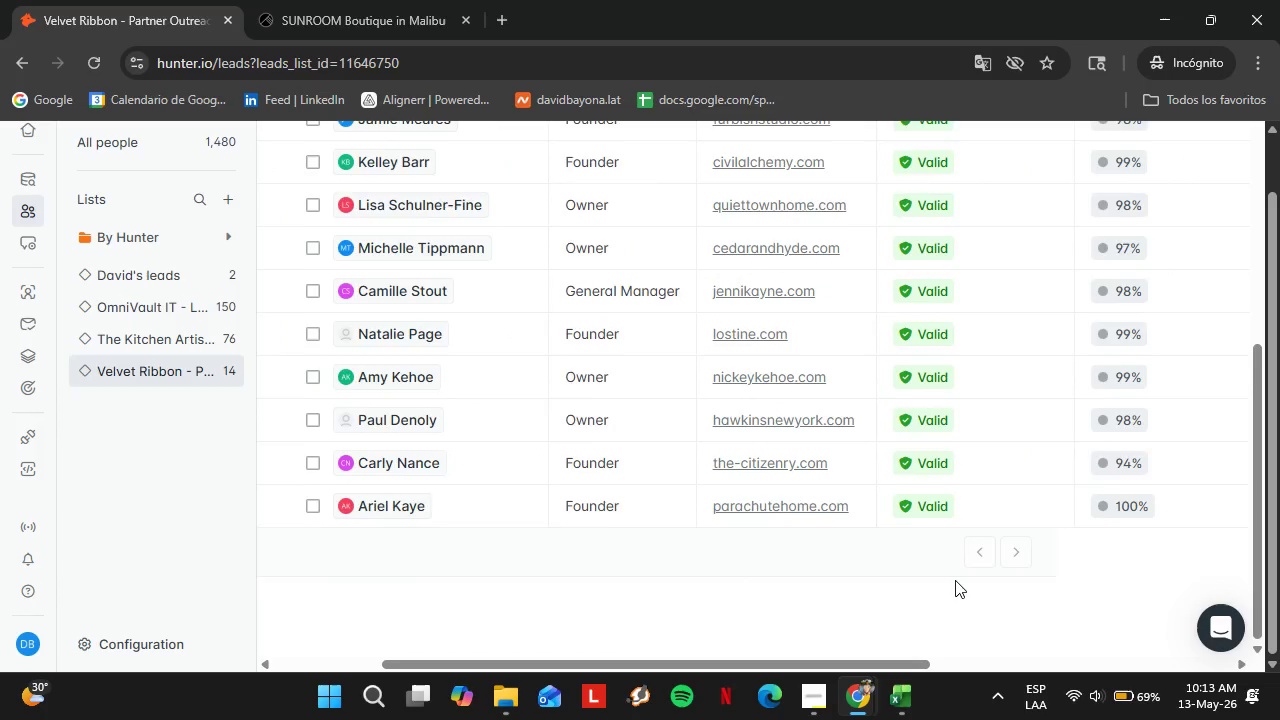 
scroll: coordinate [955, 580], scroll_direction: up, amount: 3.0
 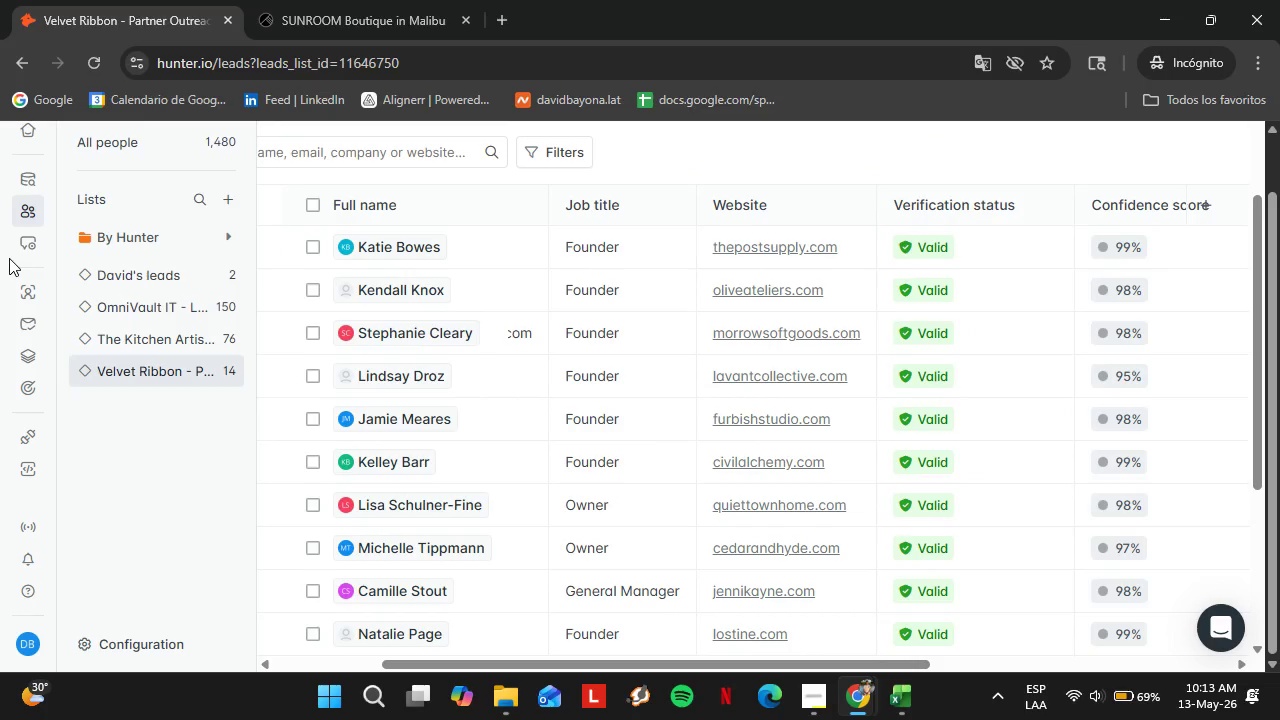 
left_click([28, 292])
 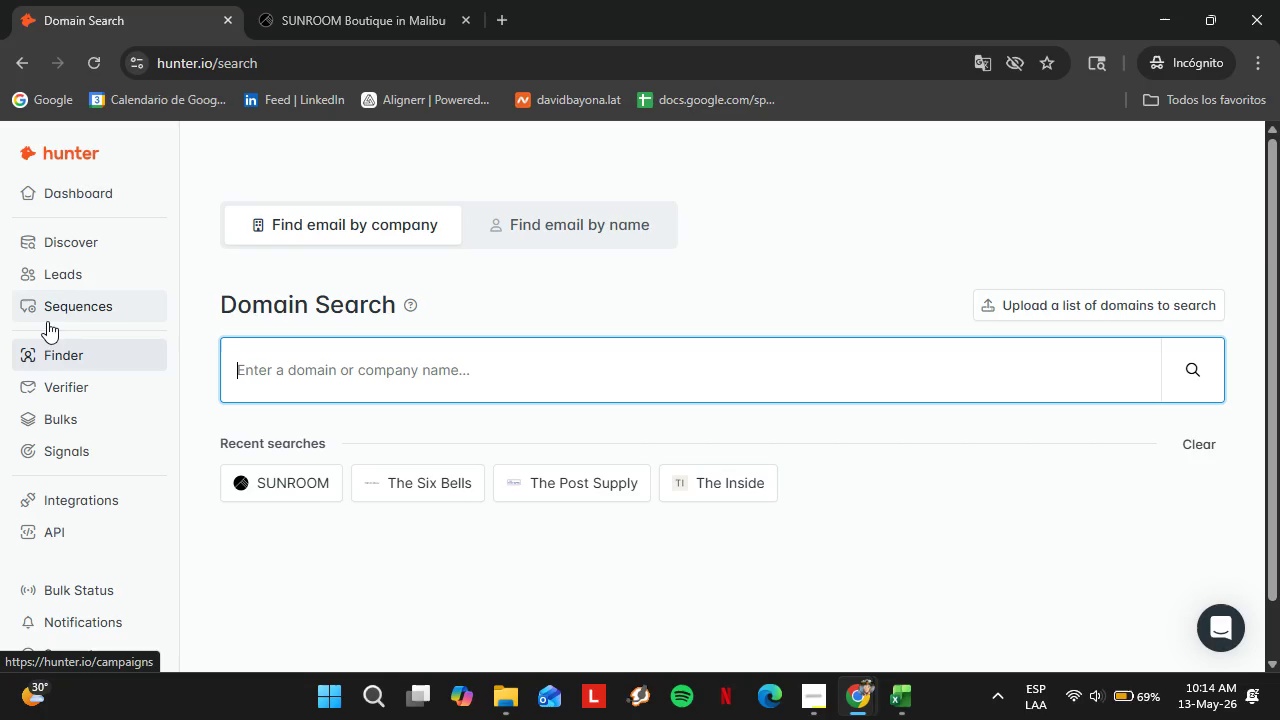 
wait(36.8)
 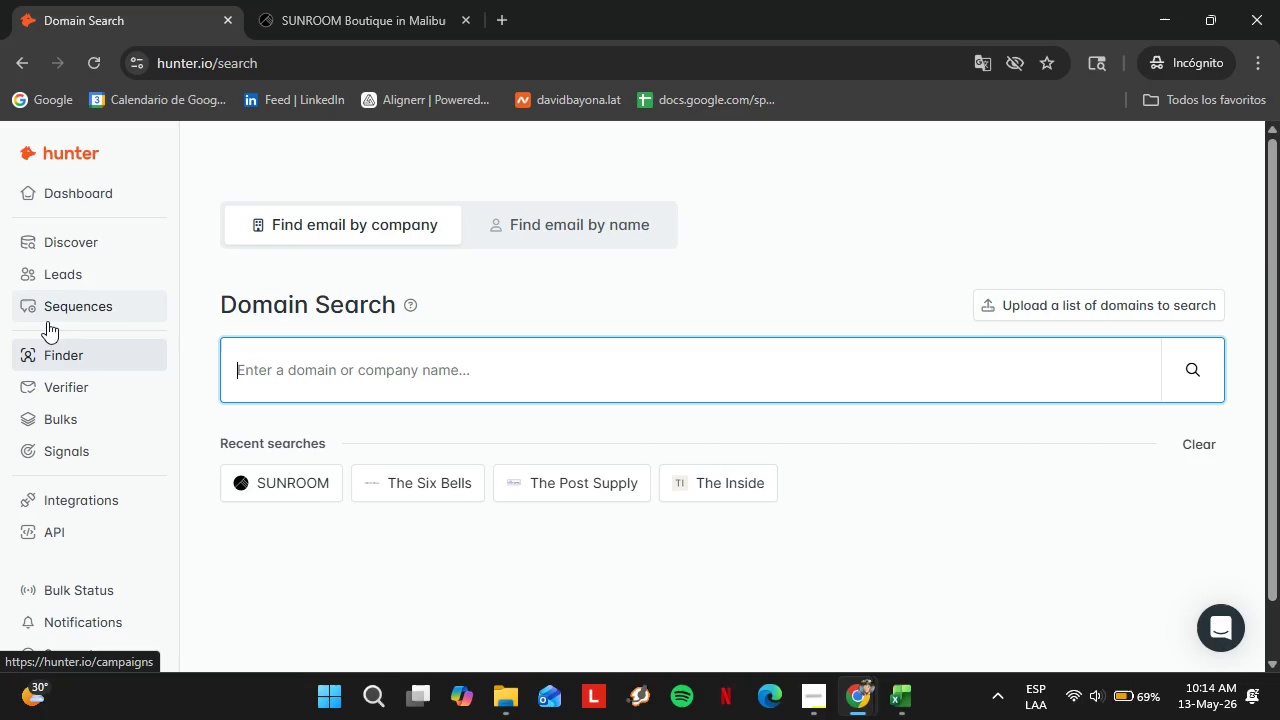 
type(tortoui)
key(Backspace)
key(Backspace)
key(Backspace)
type(oisegenera`)
 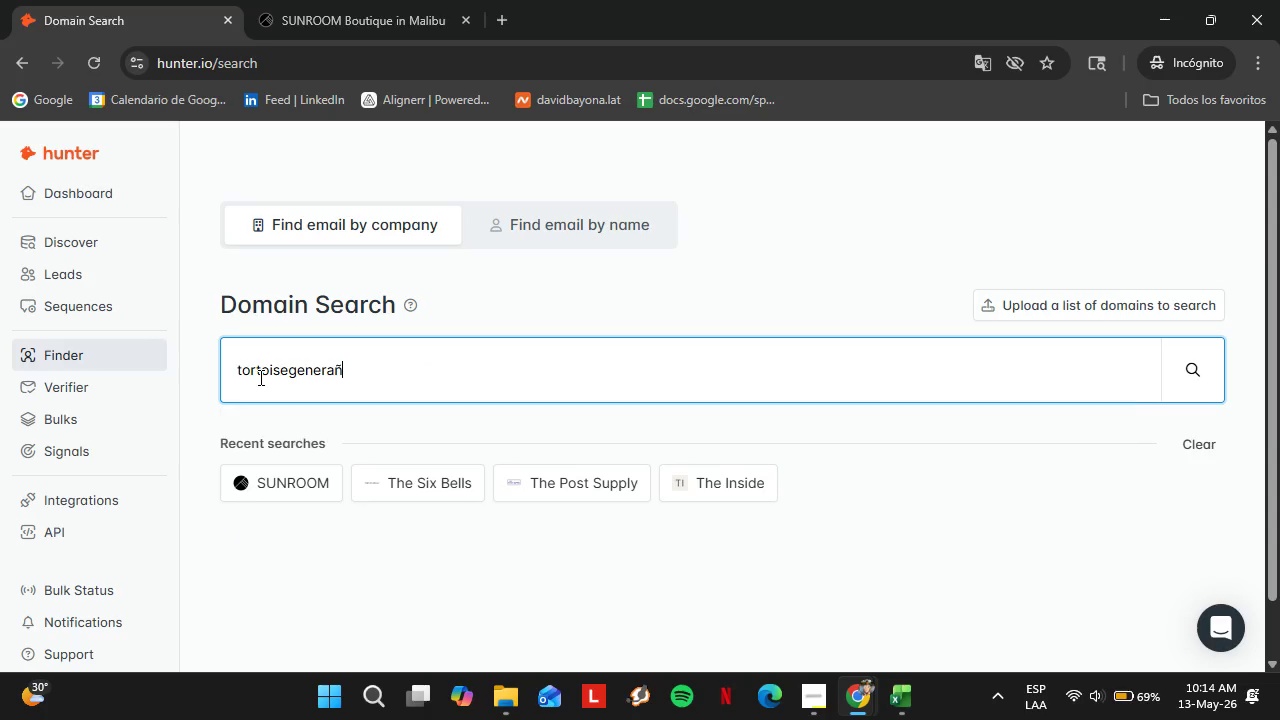 
key(ArrowDown)
 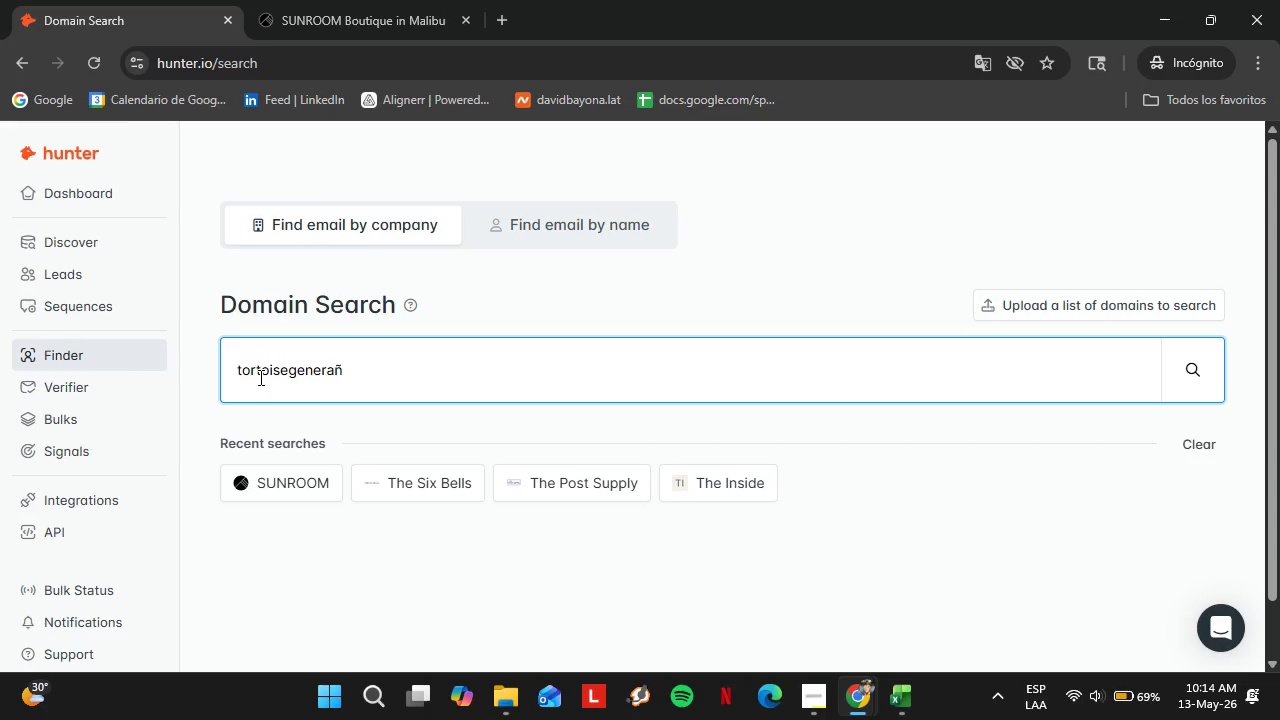 
key(Enter)
 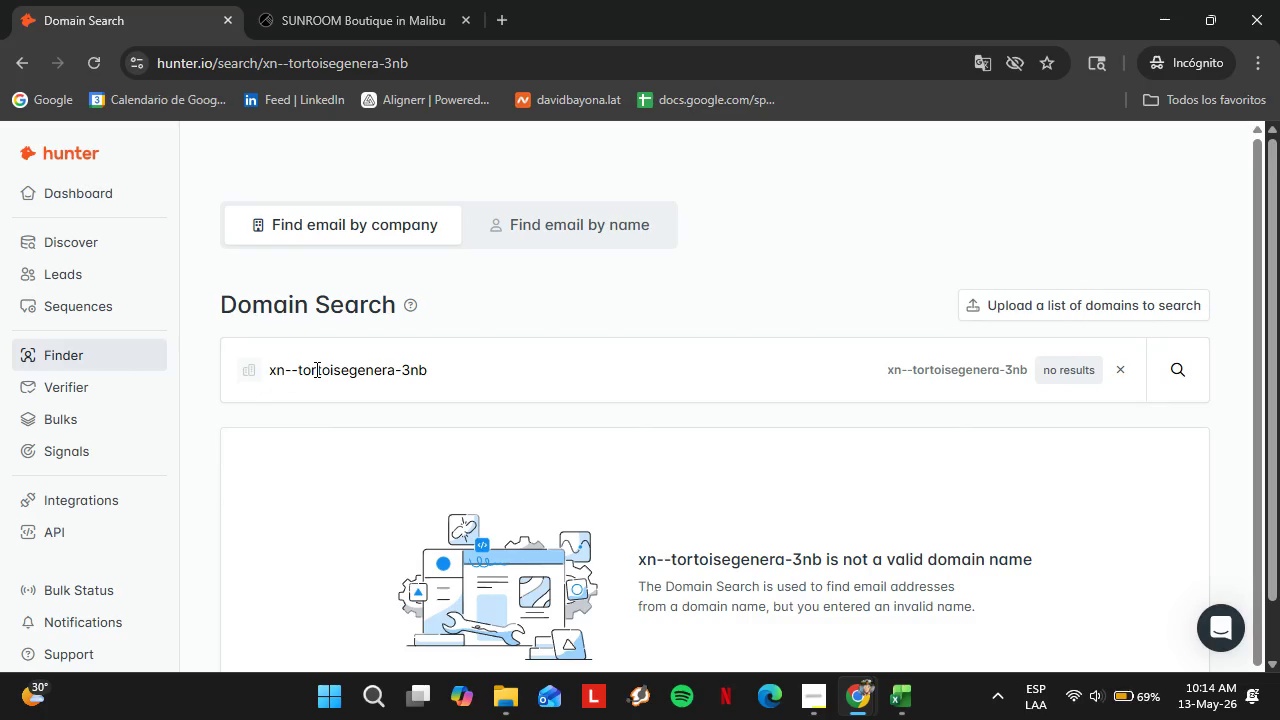 
double_click([316, 369])
 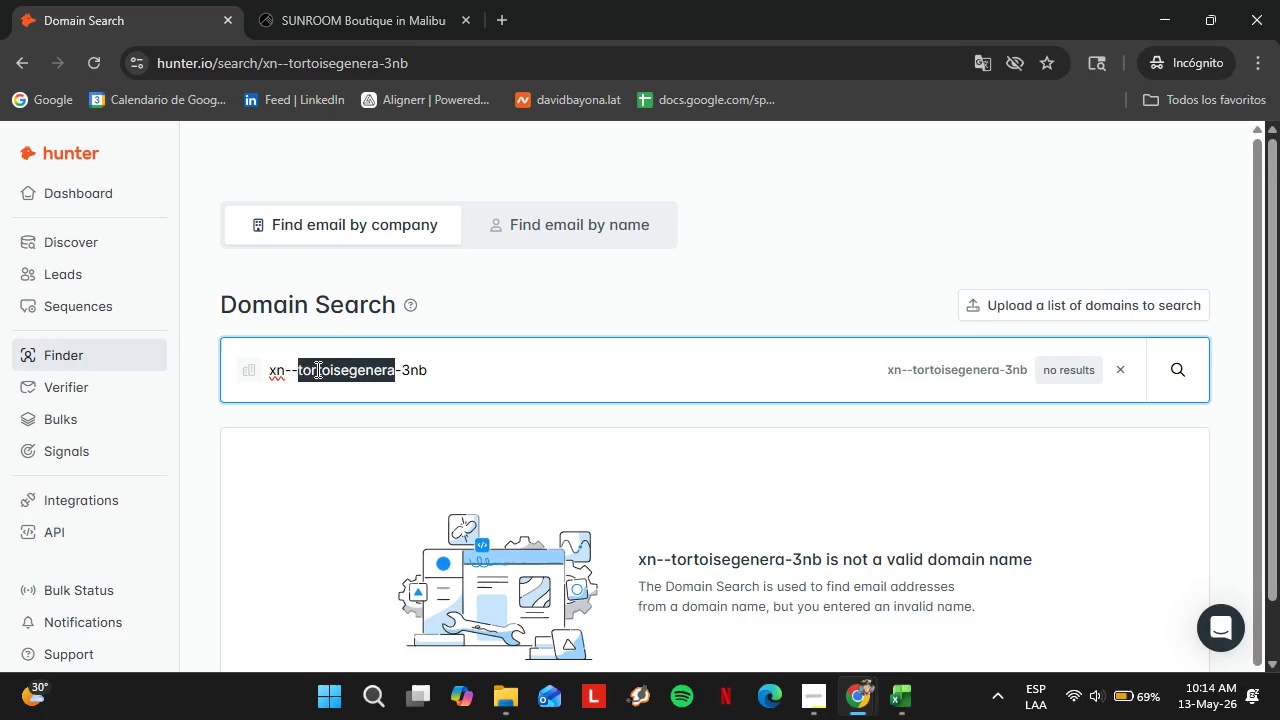 
triple_click([316, 369])
 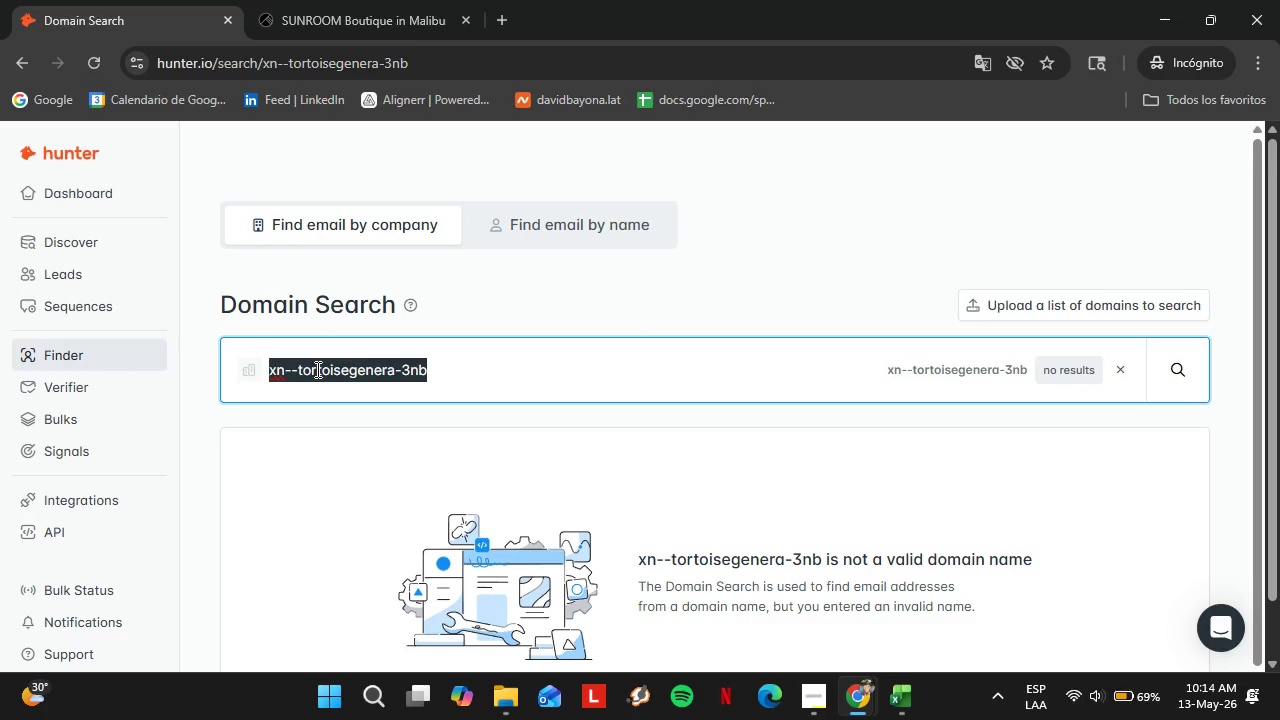 
type(tortos)
key(Backspace)
type(isegener)
 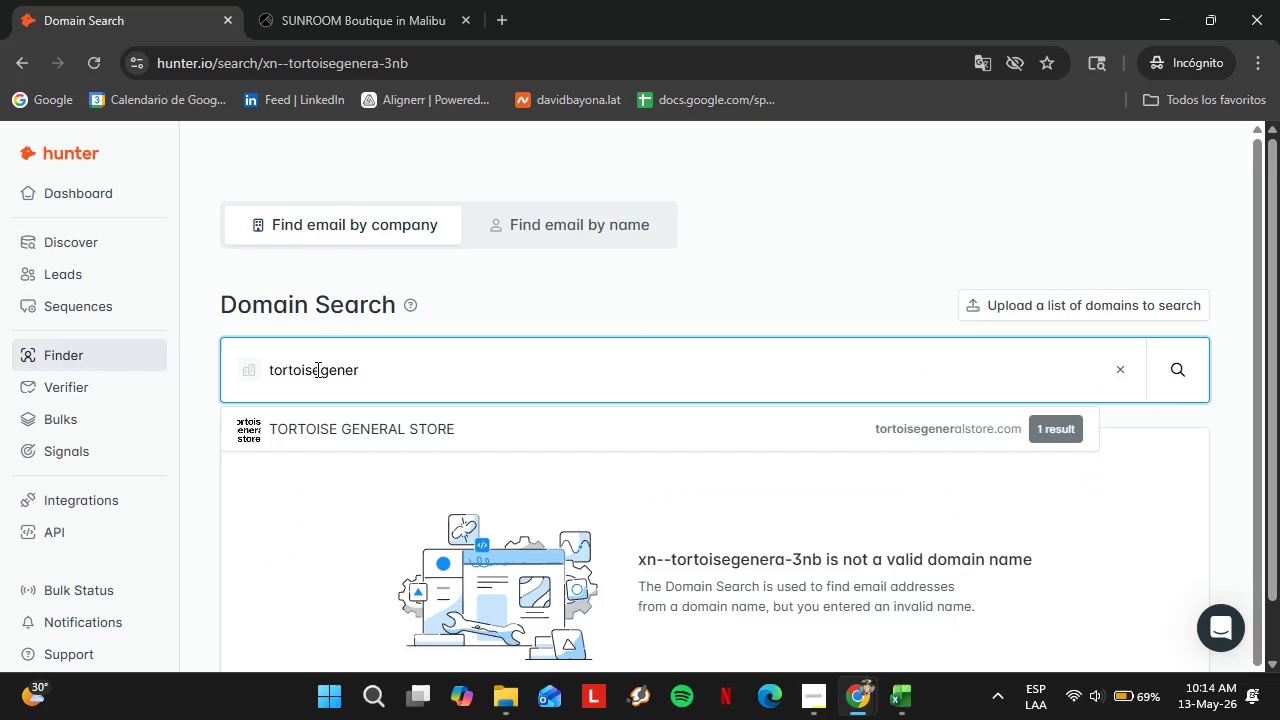 
key(ArrowDown)
 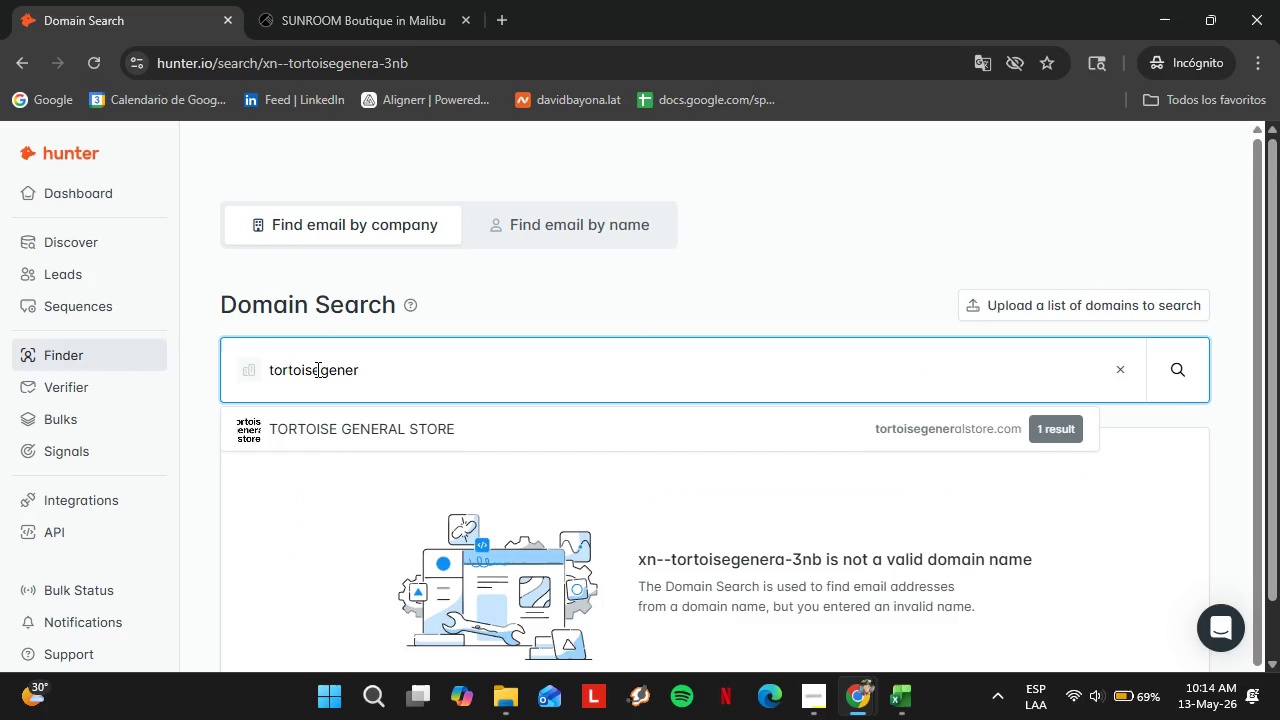 
key(Enter)
 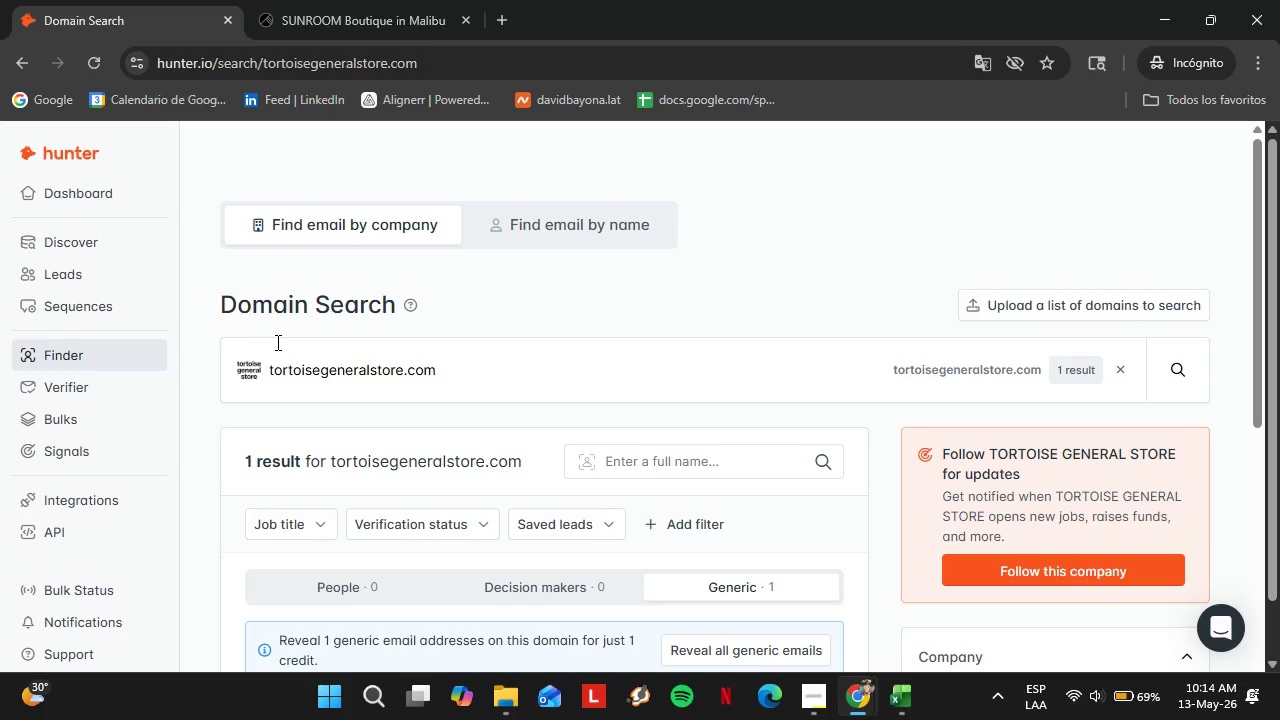 
wait(11.83)
 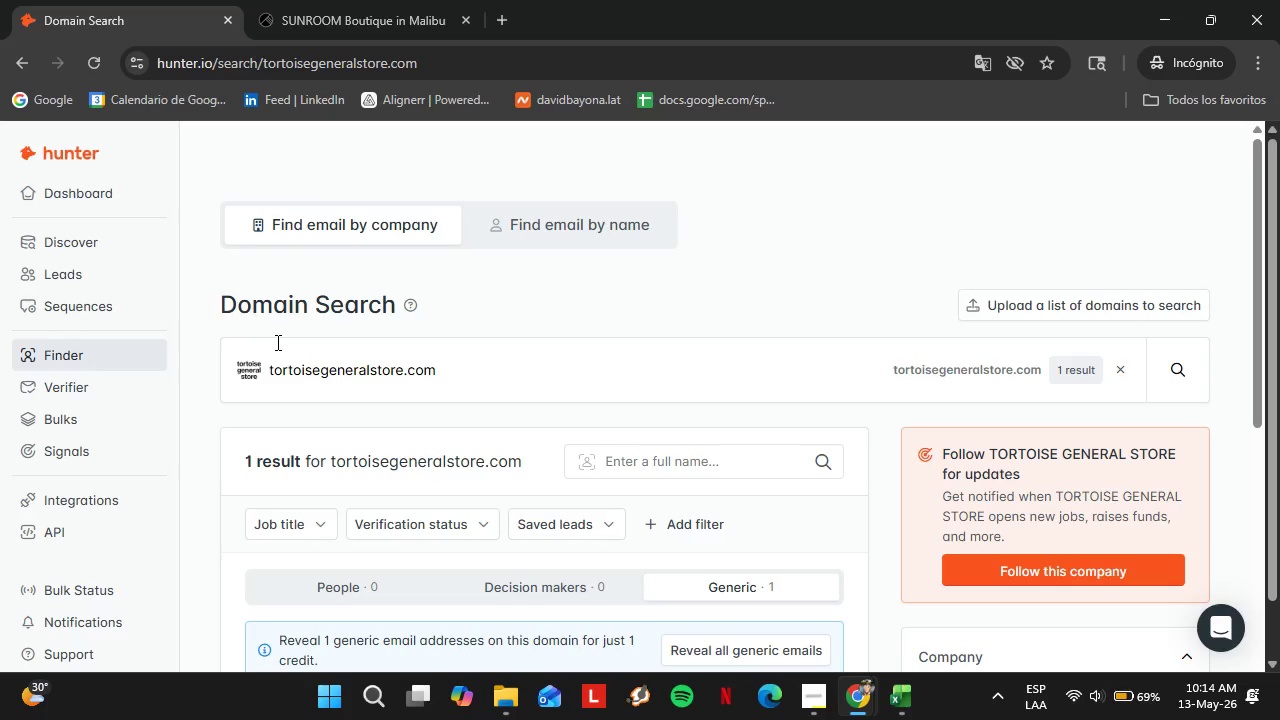 
scroll: coordinate [487, 382], scroll_direction: down, amount: 2.0
 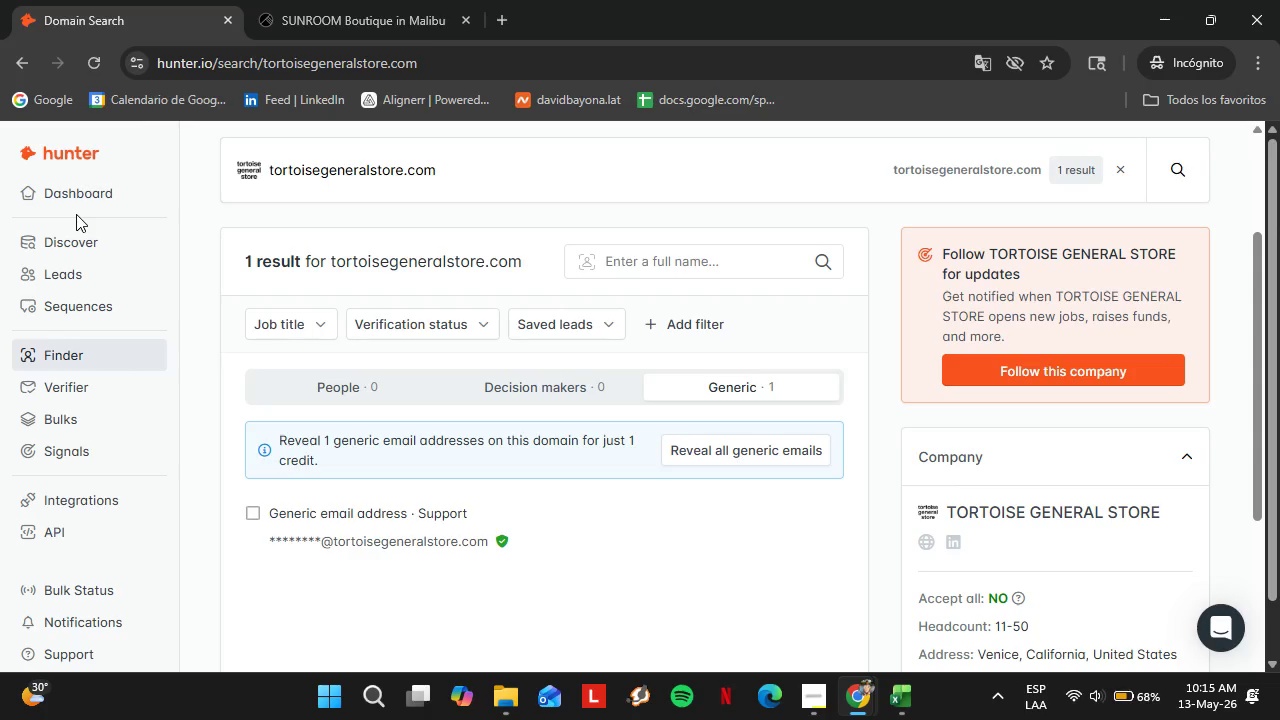 
wait(28.8)
 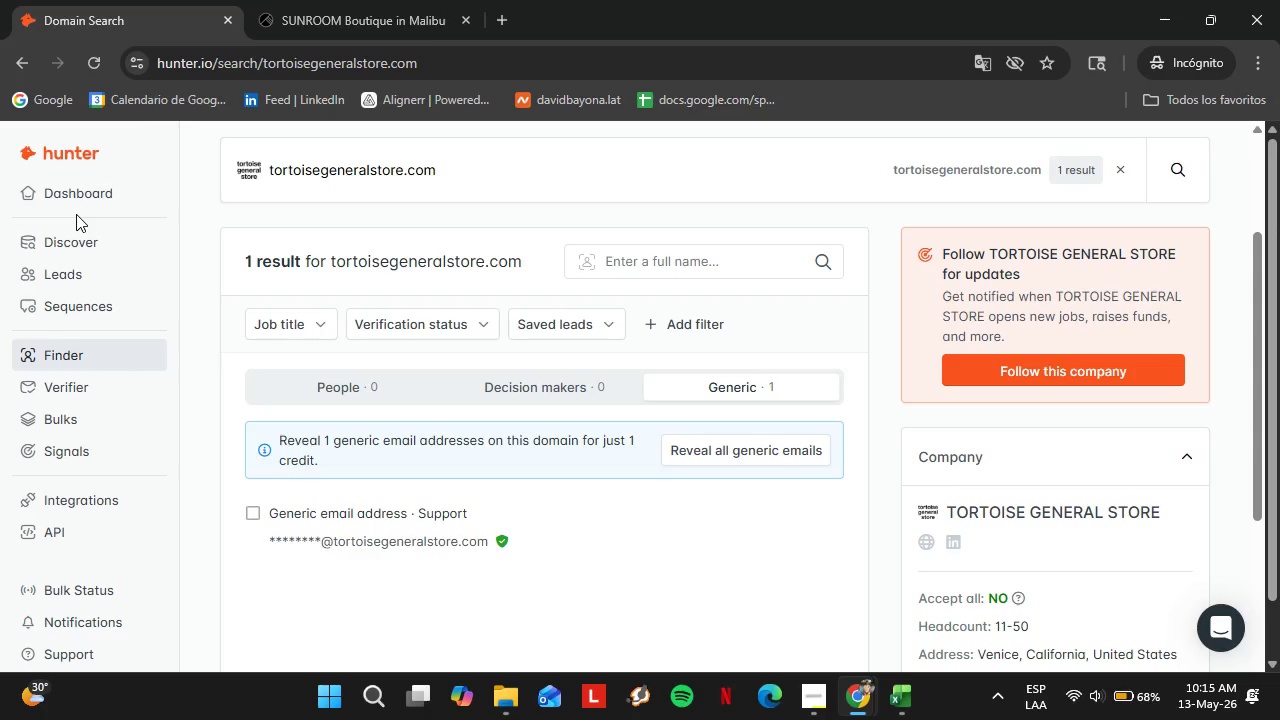 
double_click([366, 185])
 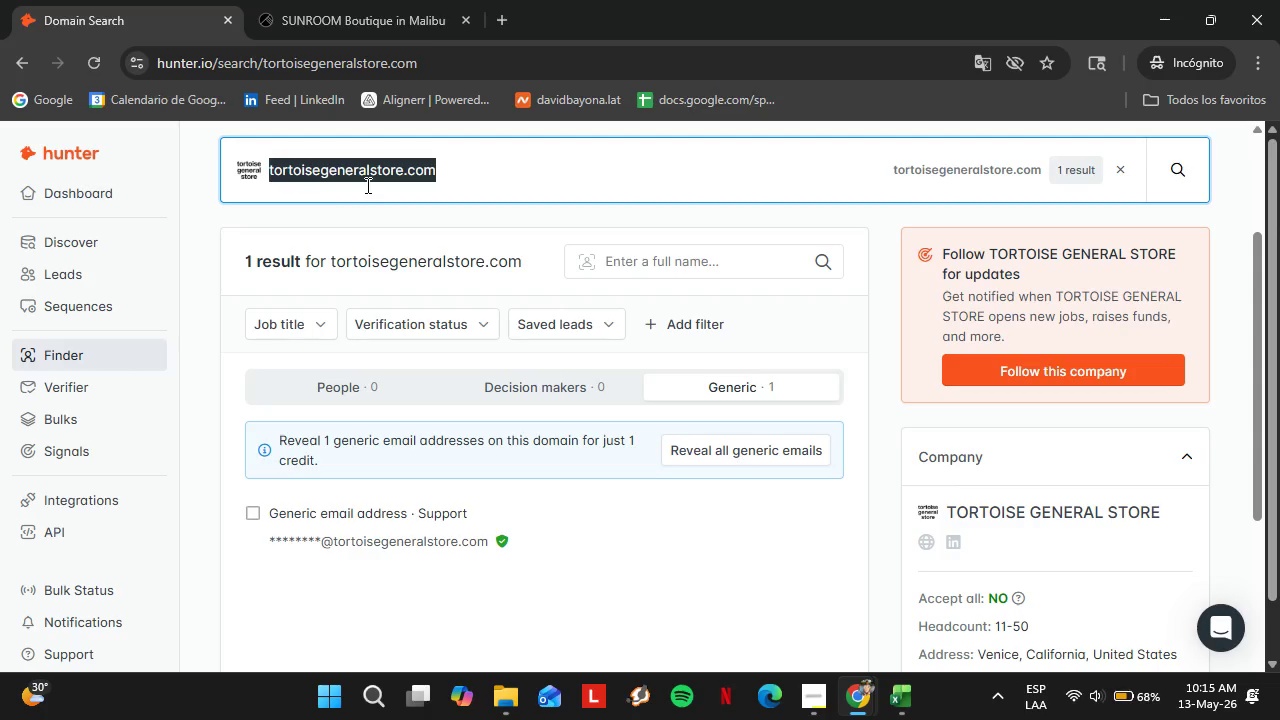 
triple_click([366, 185])
 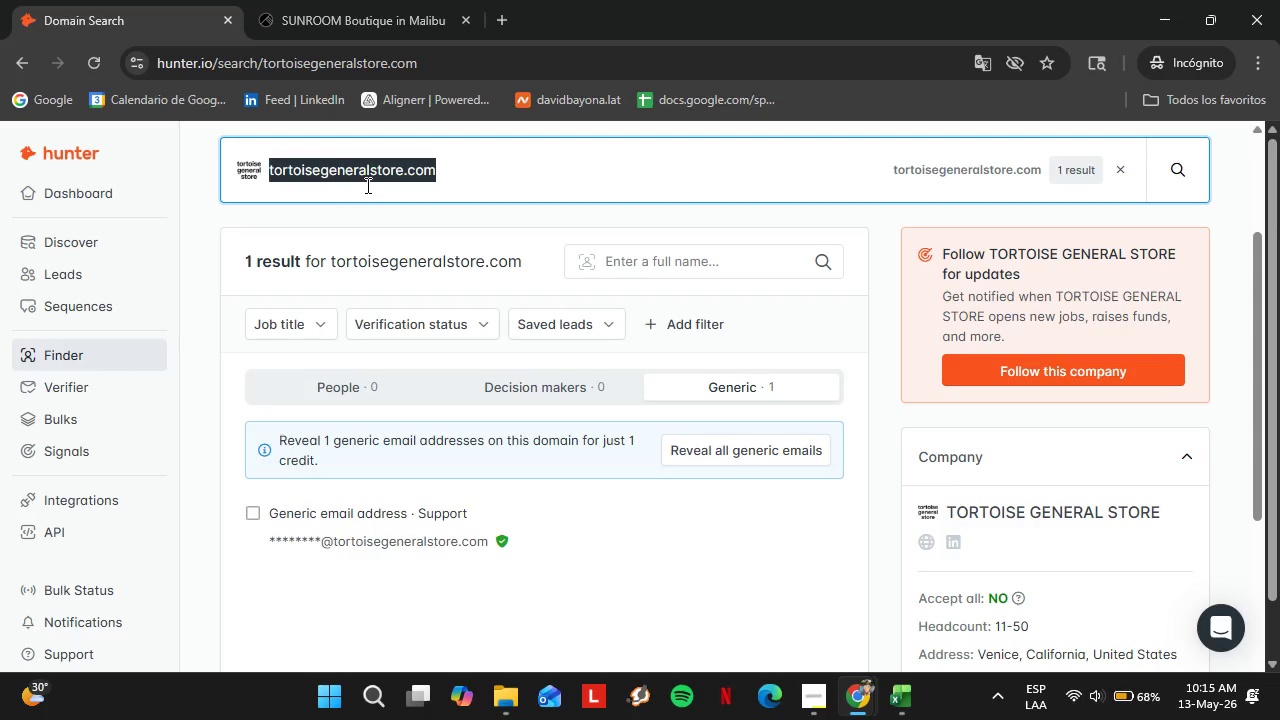 
triple_click([366, 185])
 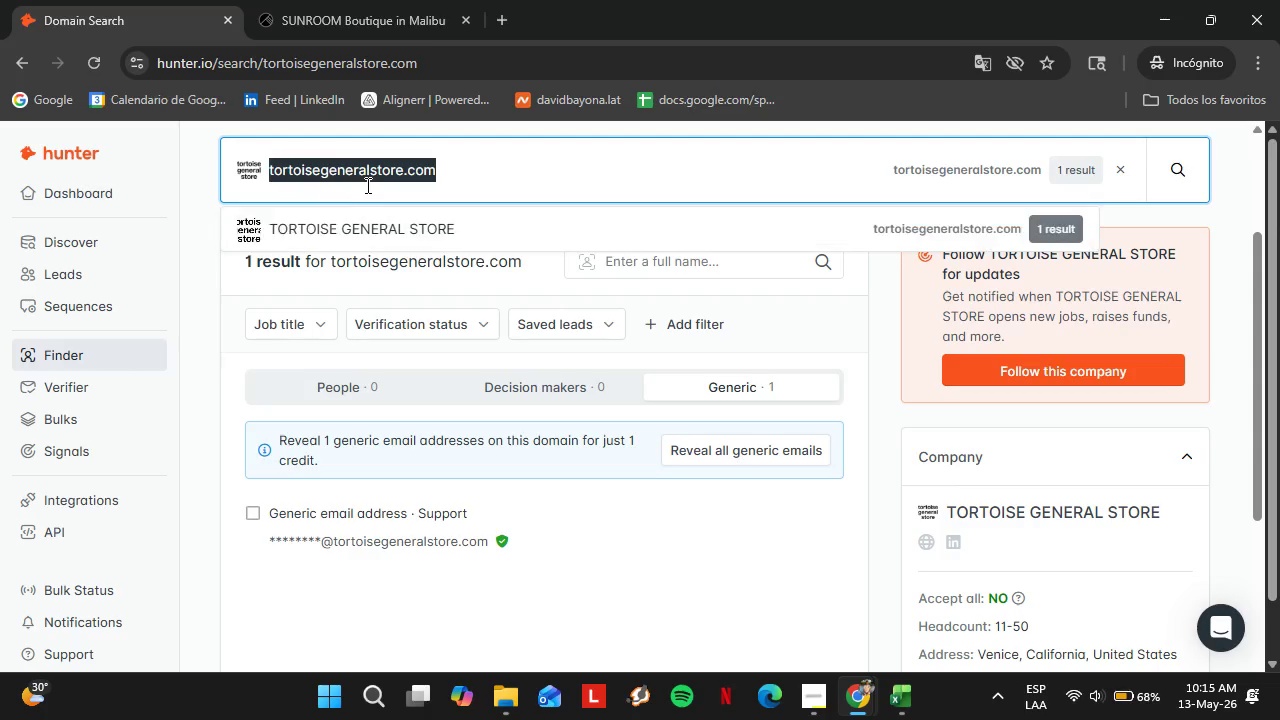 
triple_click([366, 185])
 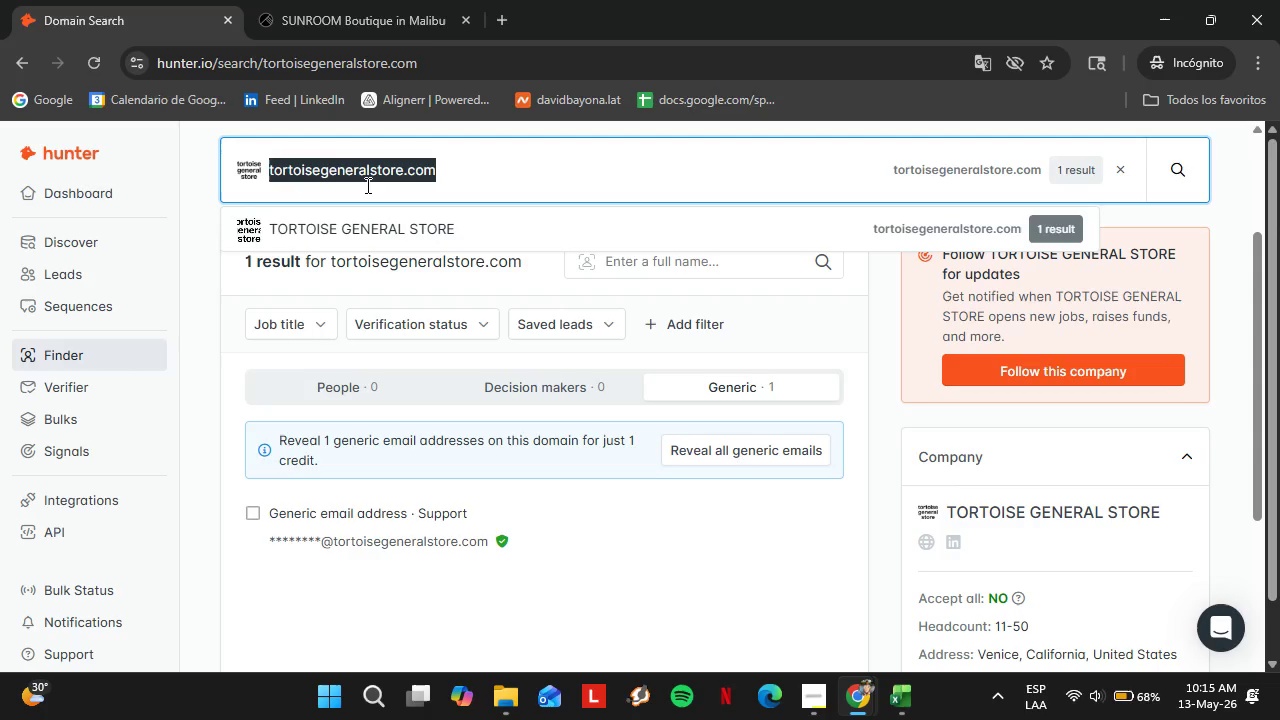 
type(triibehome.com)
 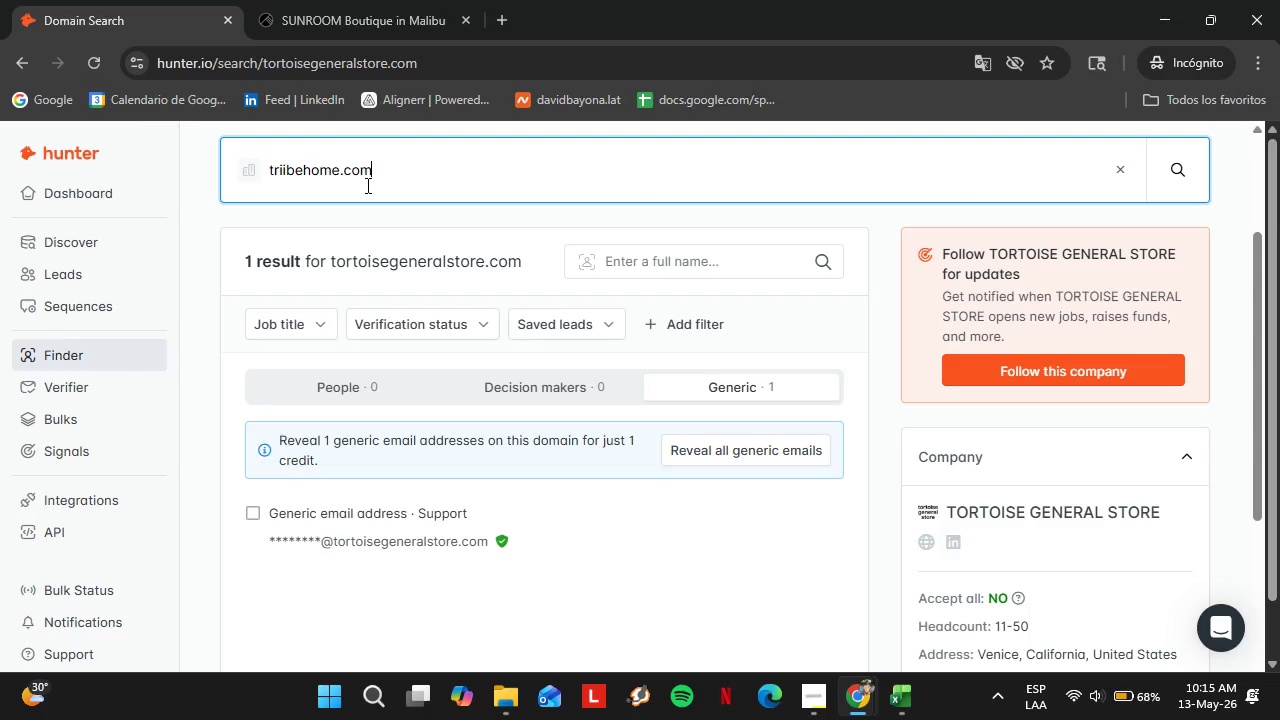 
key(Enter)
 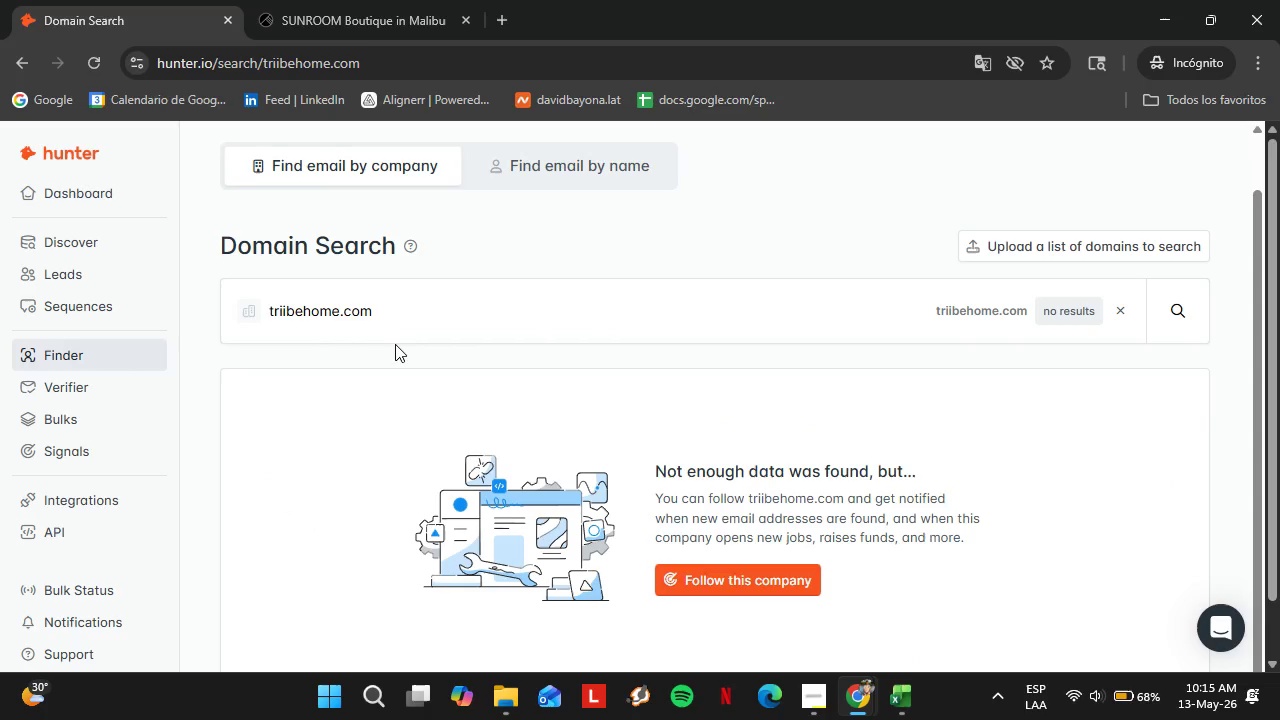 
double_click([392, 321])
 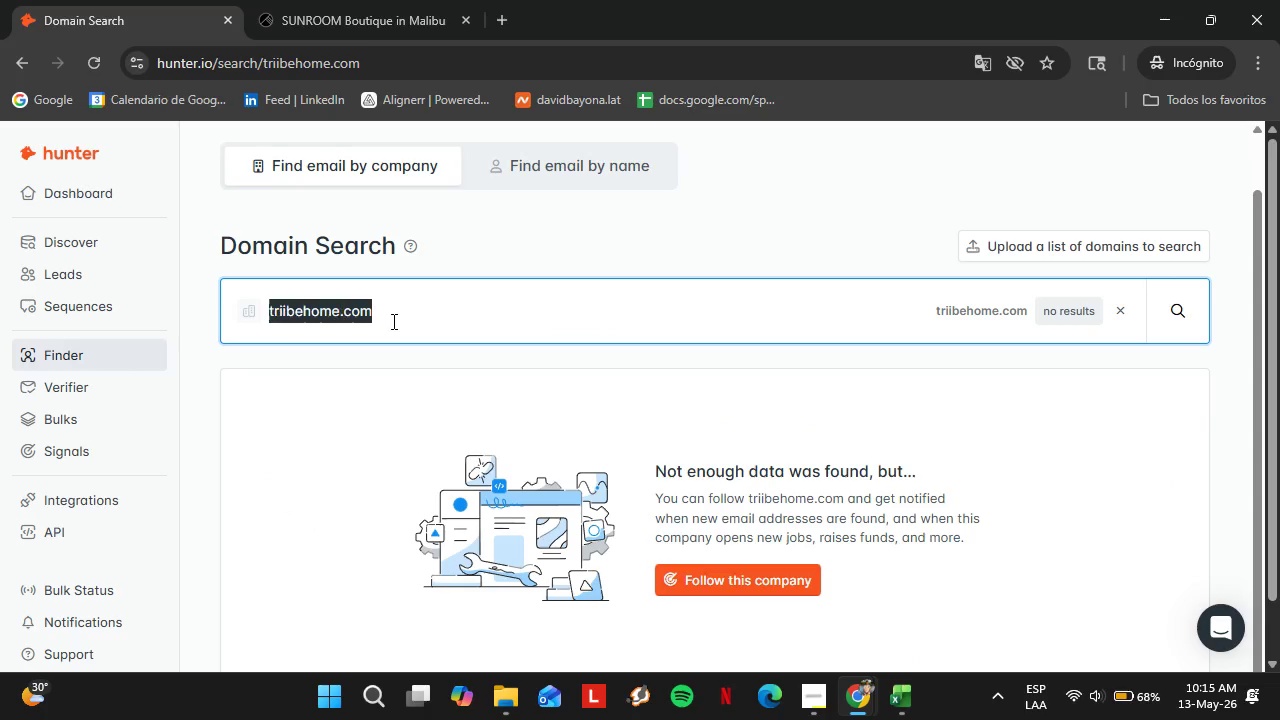 
triple_click([392, 321])
 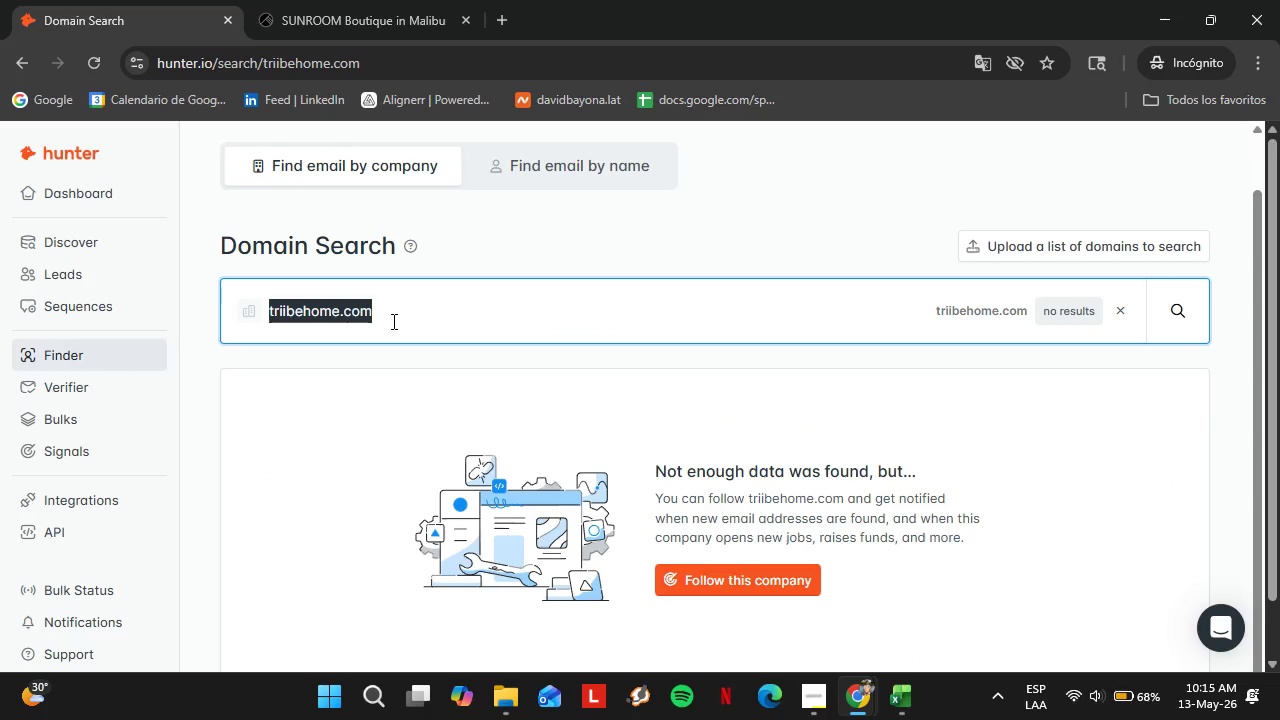 
type(vervecultur)
 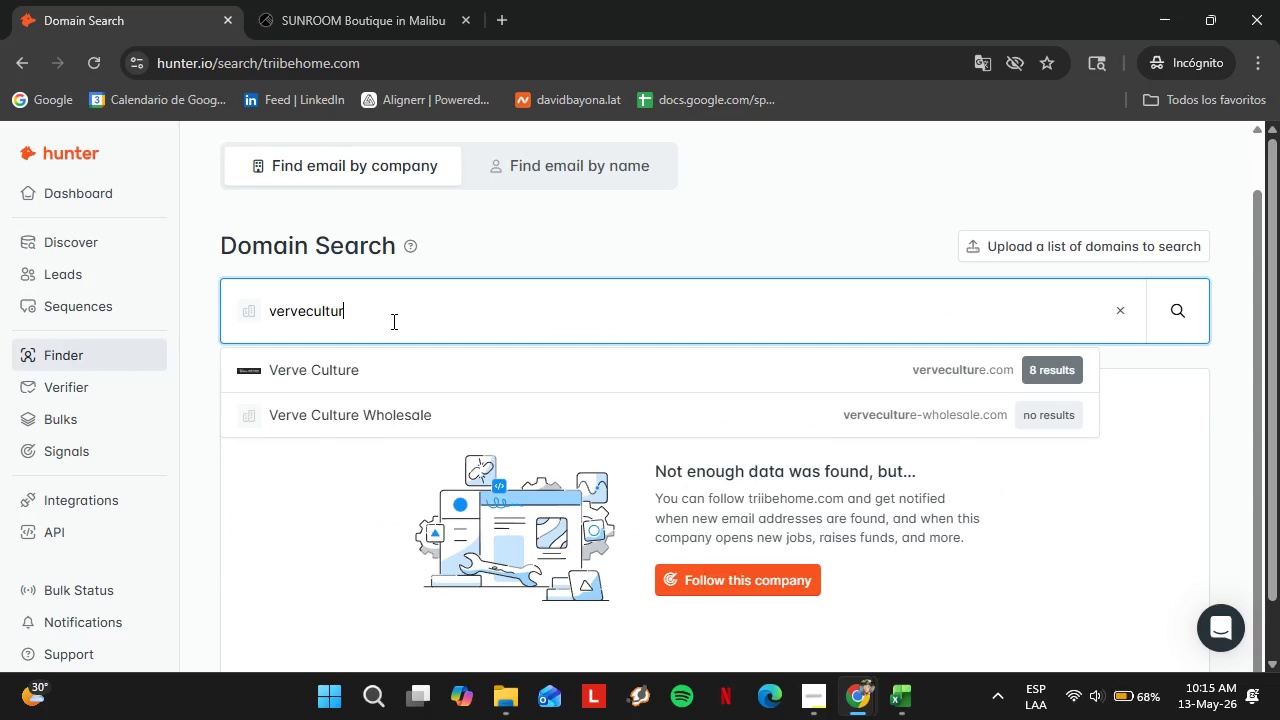 
key(ArrowUp)
 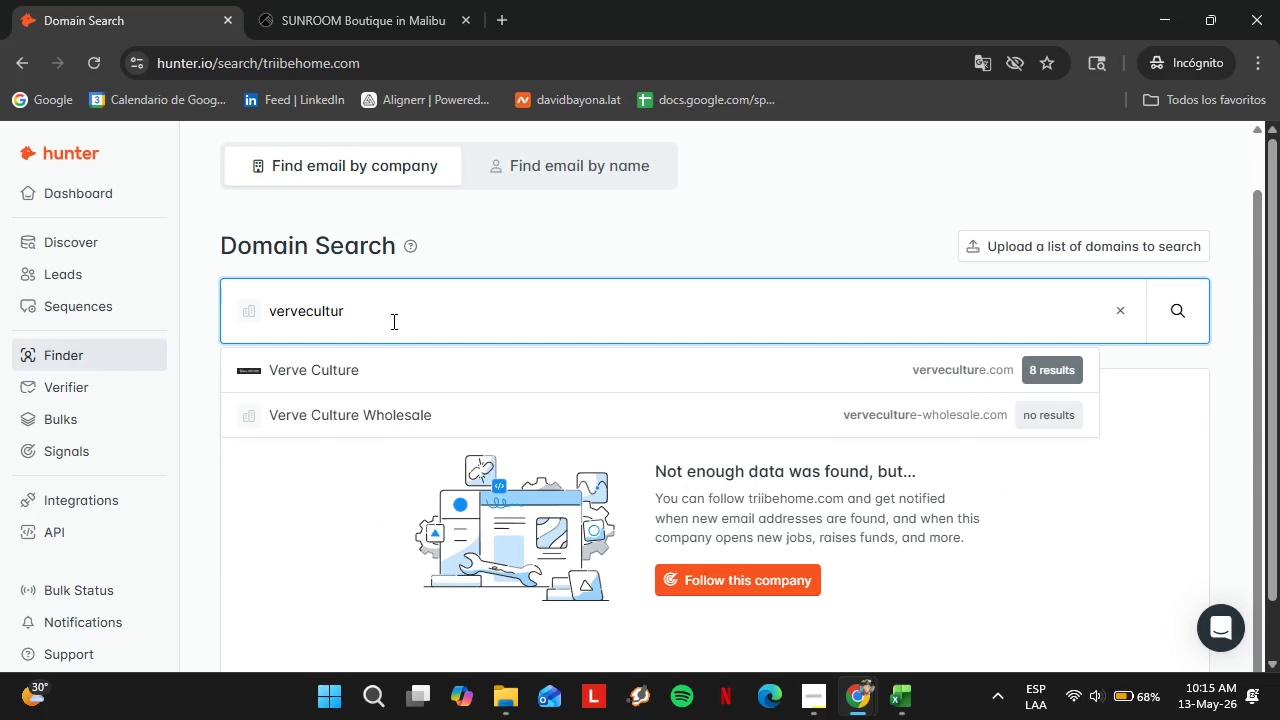 
hold_key(key=ArrowDown, duration=0.31)
 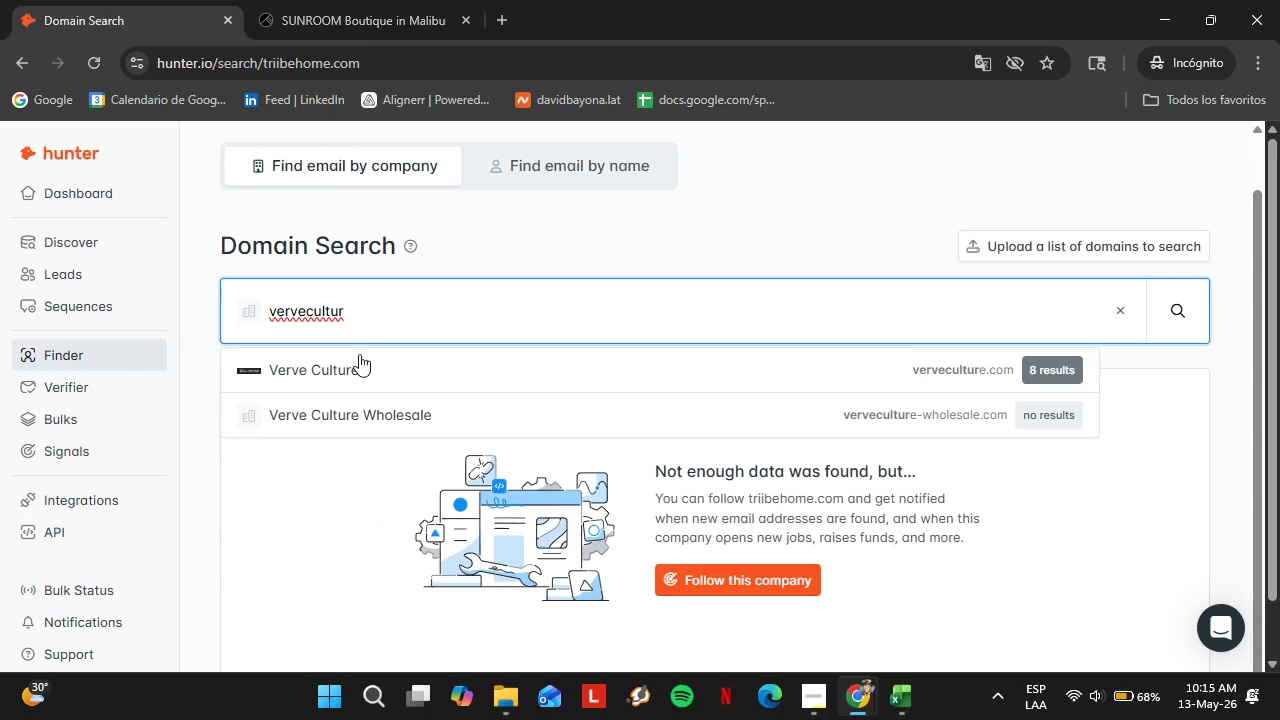 
left_click([353, 357])
 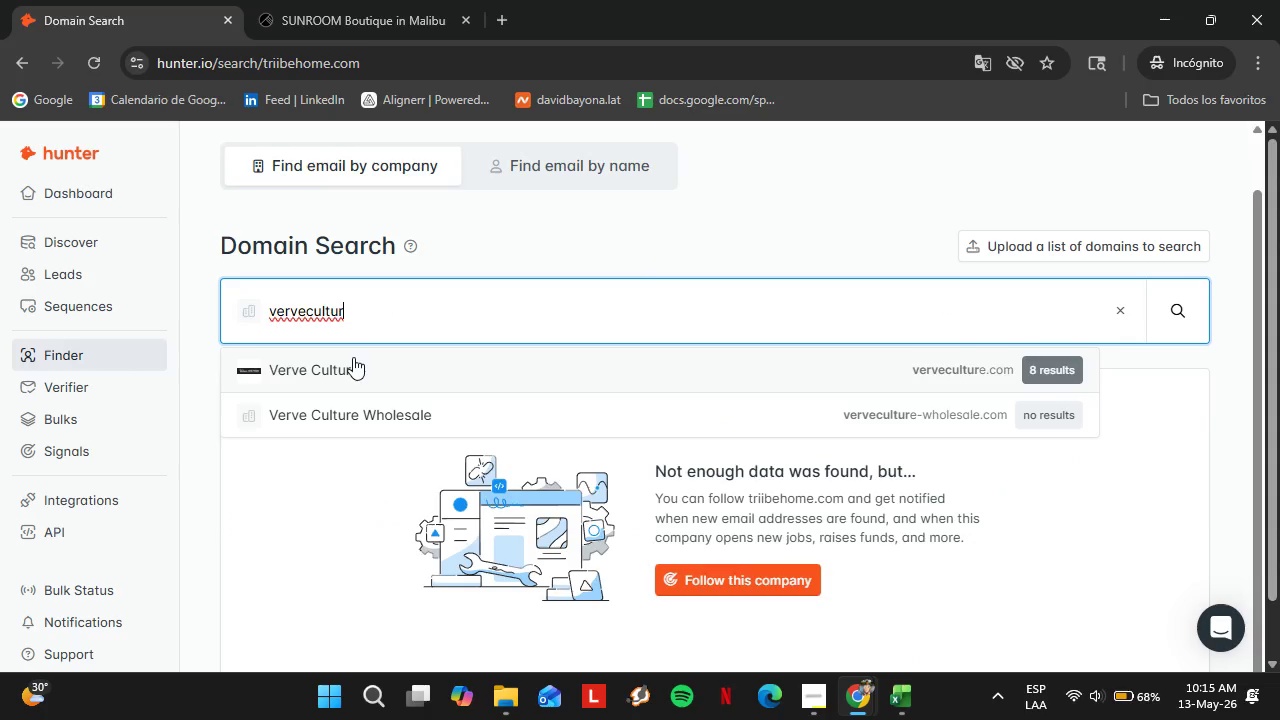 
left_click([344, 379])
 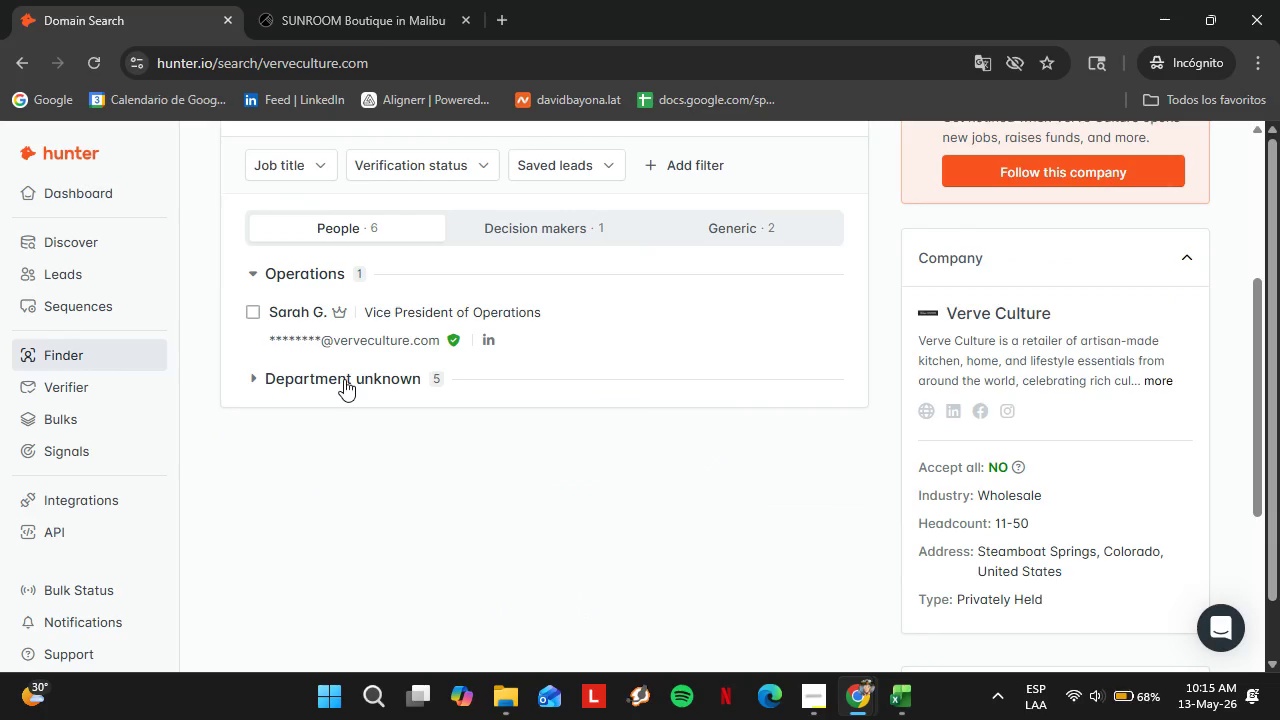 
scroll: coordinate [423, 367], scroll_direction: down, amount: 3.0
 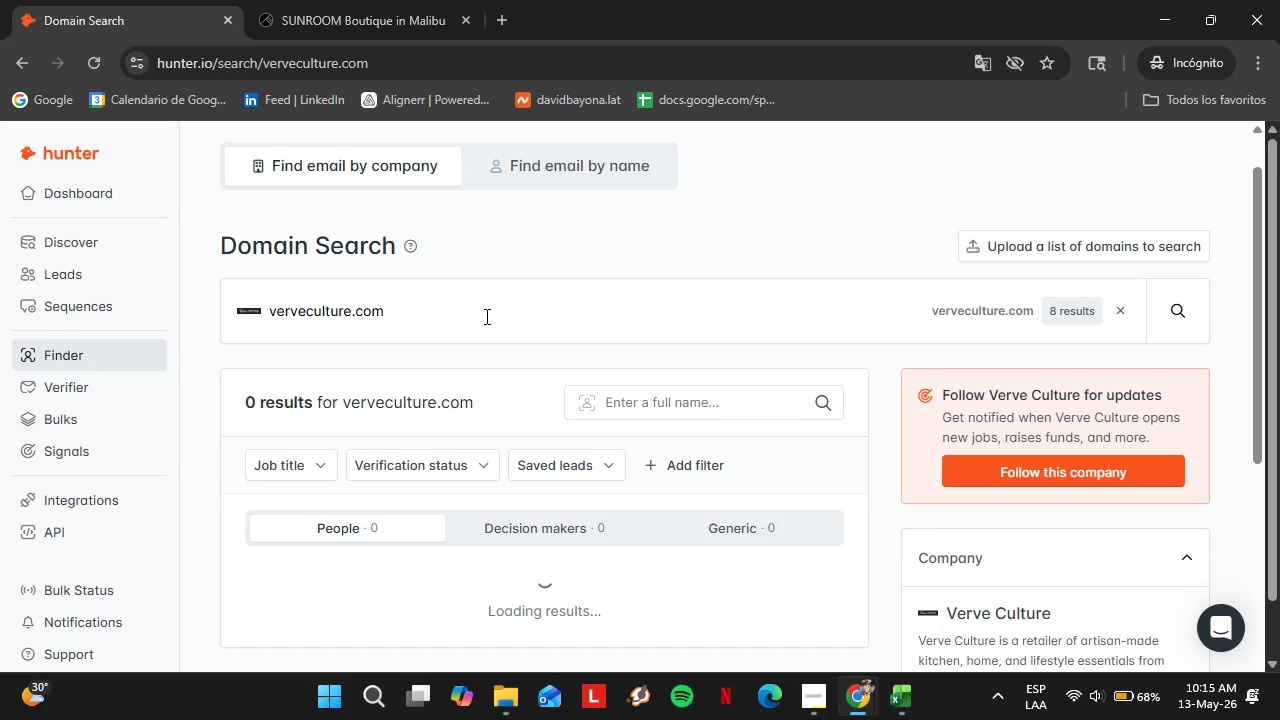 
left_click([344, 379])
 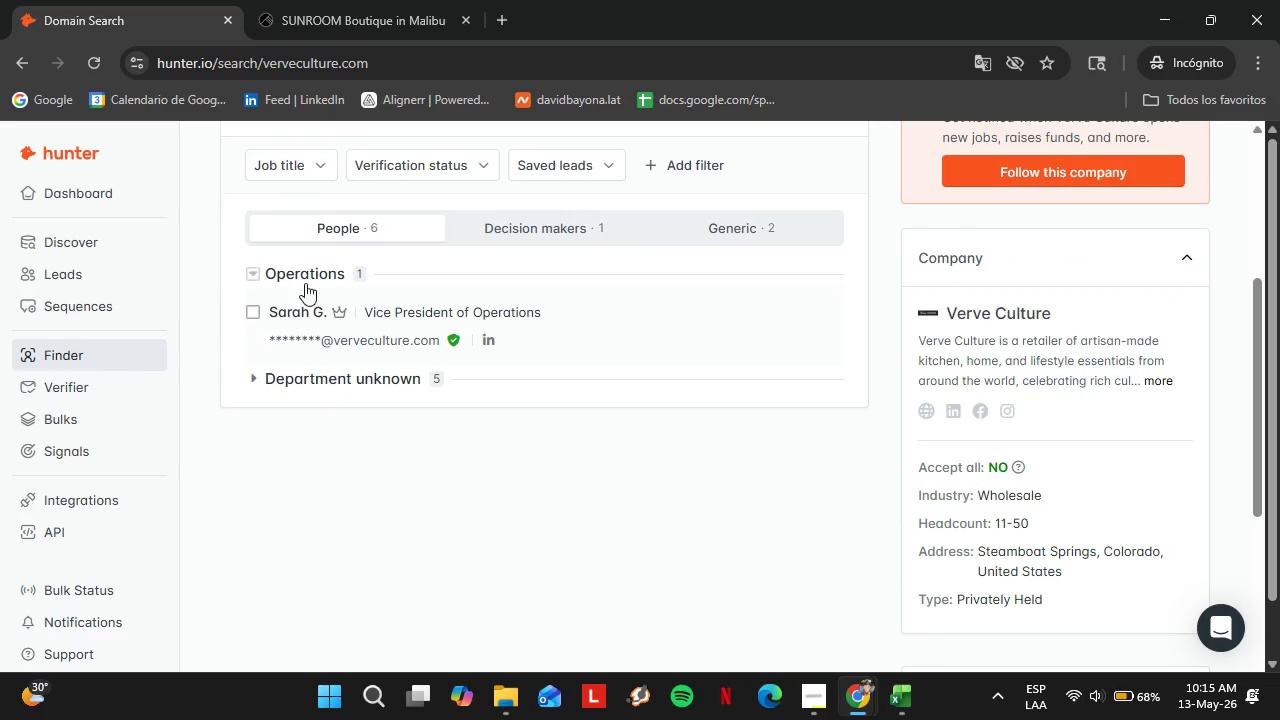 
left_click([305, 283])
 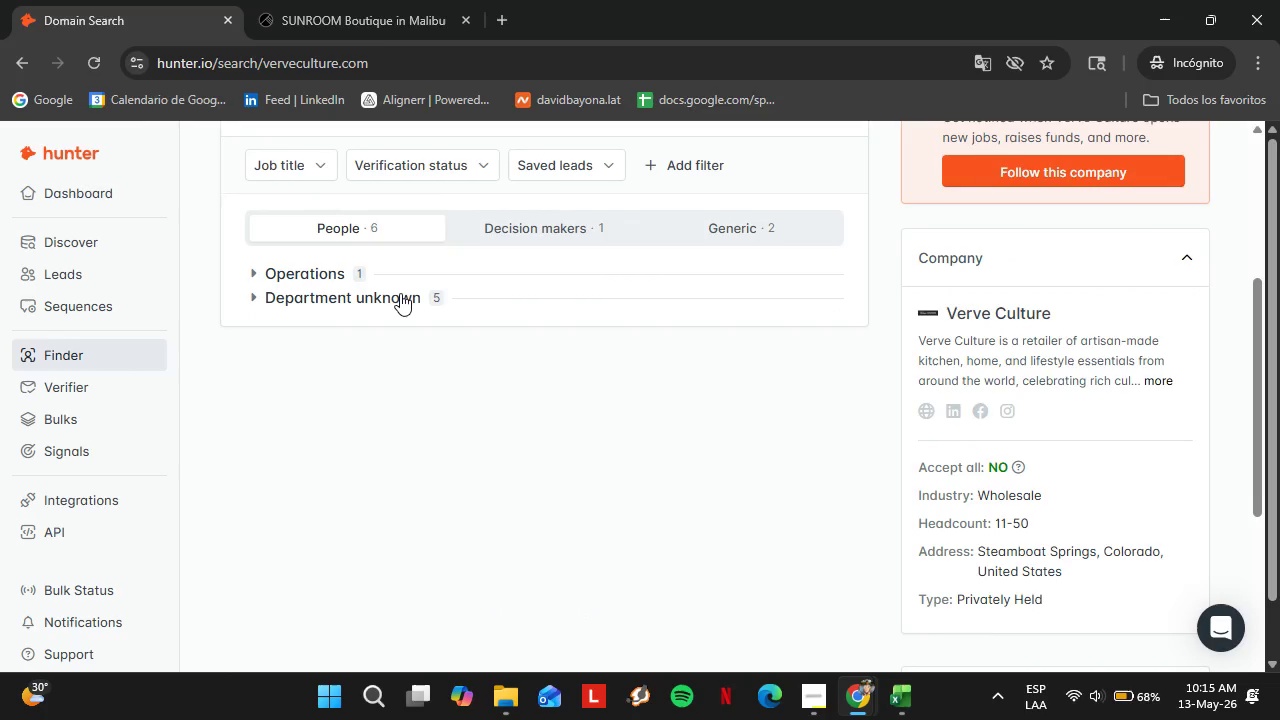 
double_click([355, 279])
 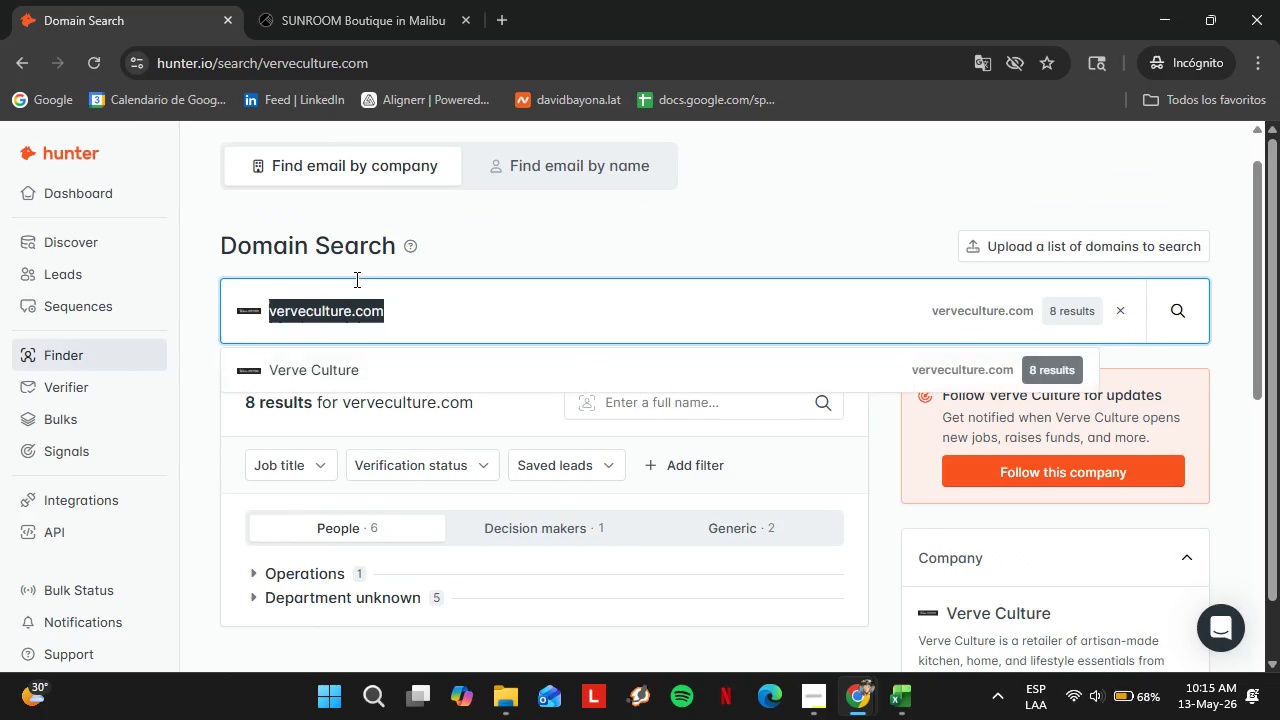 
scroll: coordinate [400, 293], scroll_direction: up, amount: 3.0
 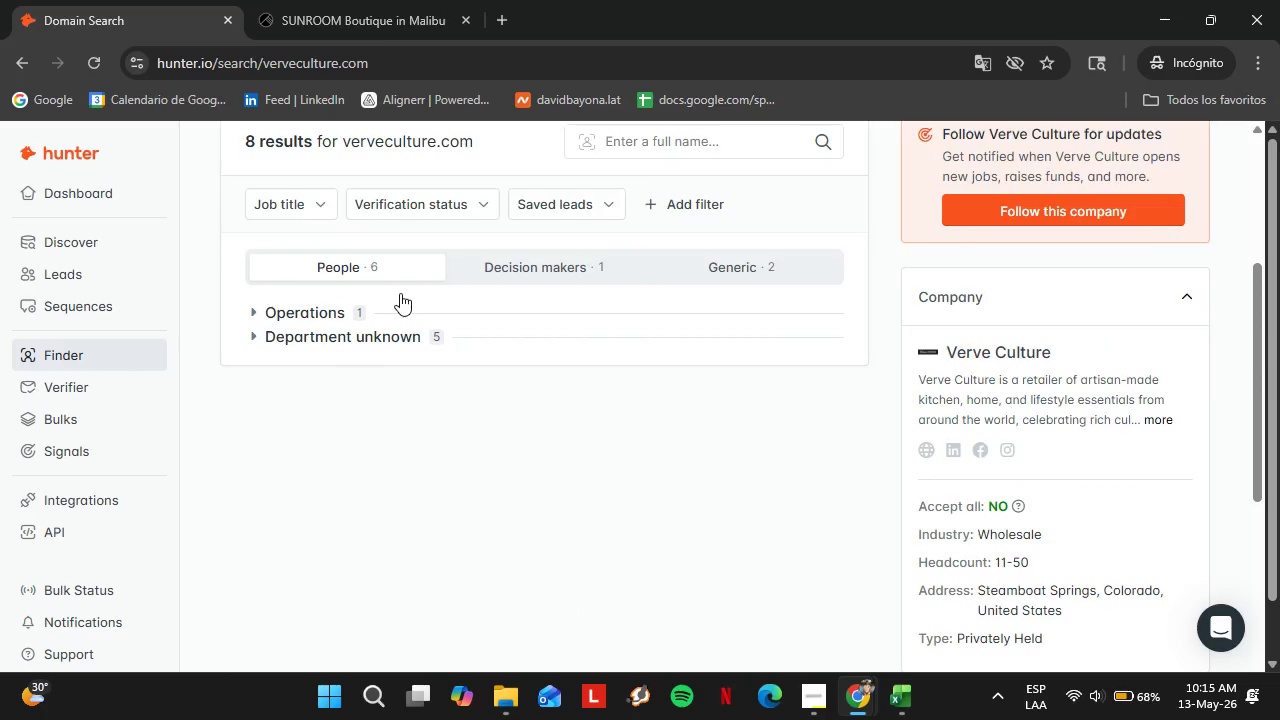 
triple_click([355, 279])
 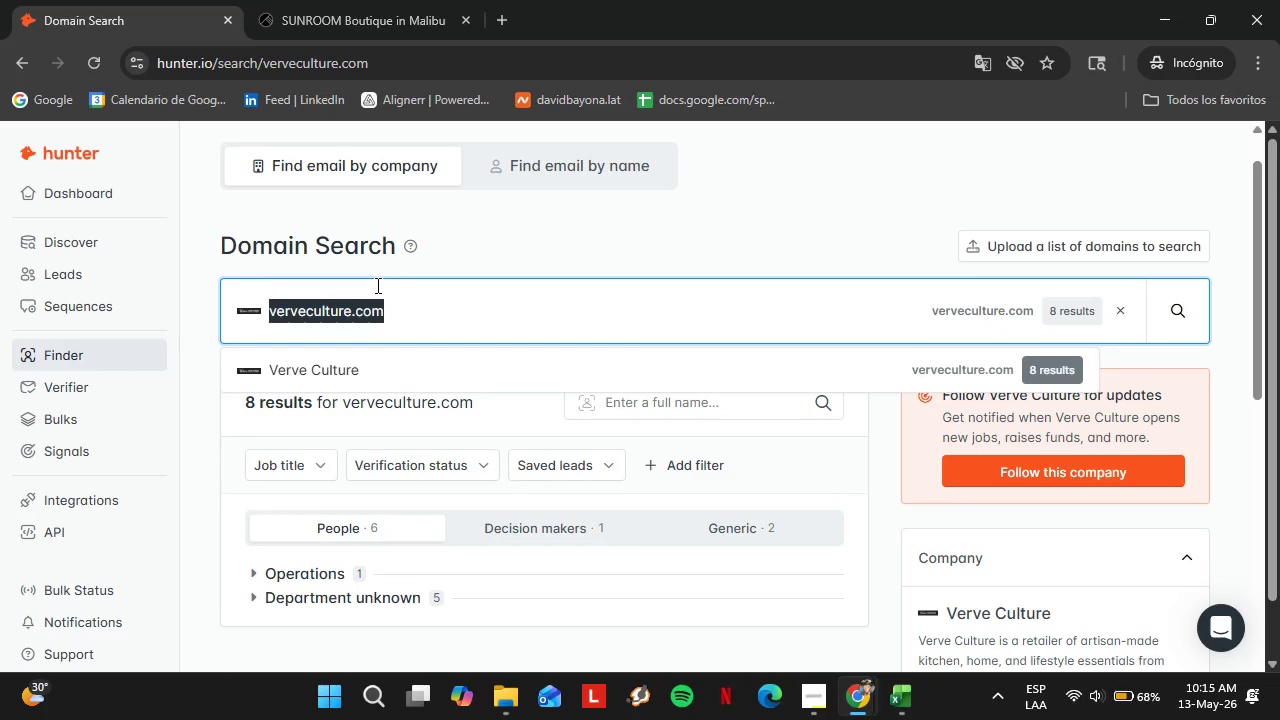 
type(wovennook,)
key(Backspace)
type(.)
 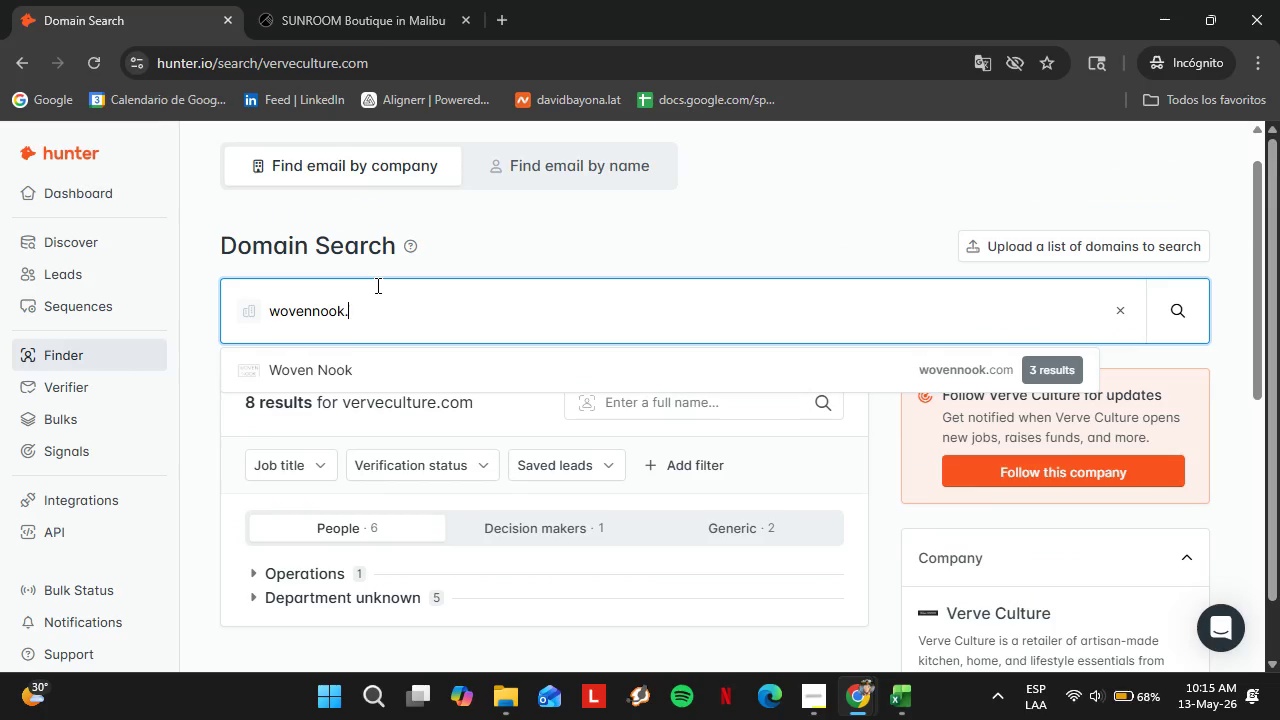 
key(ArrowDown)
 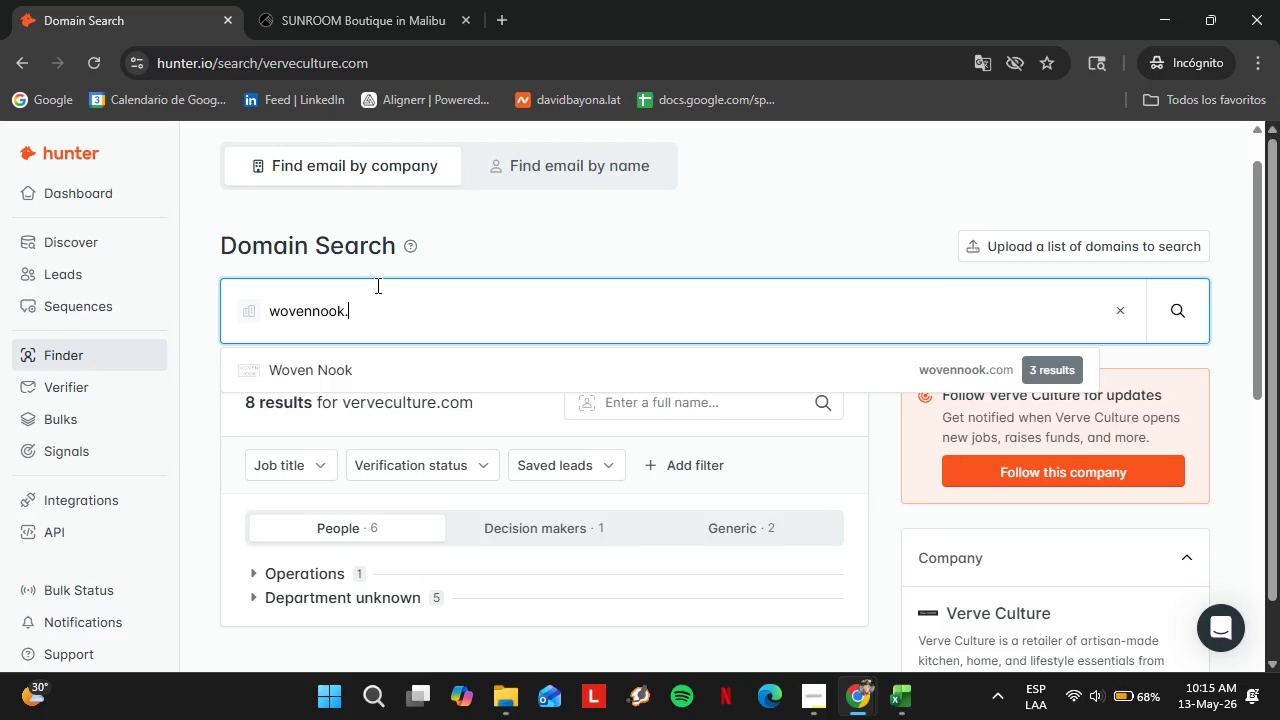 
key(Enter)
 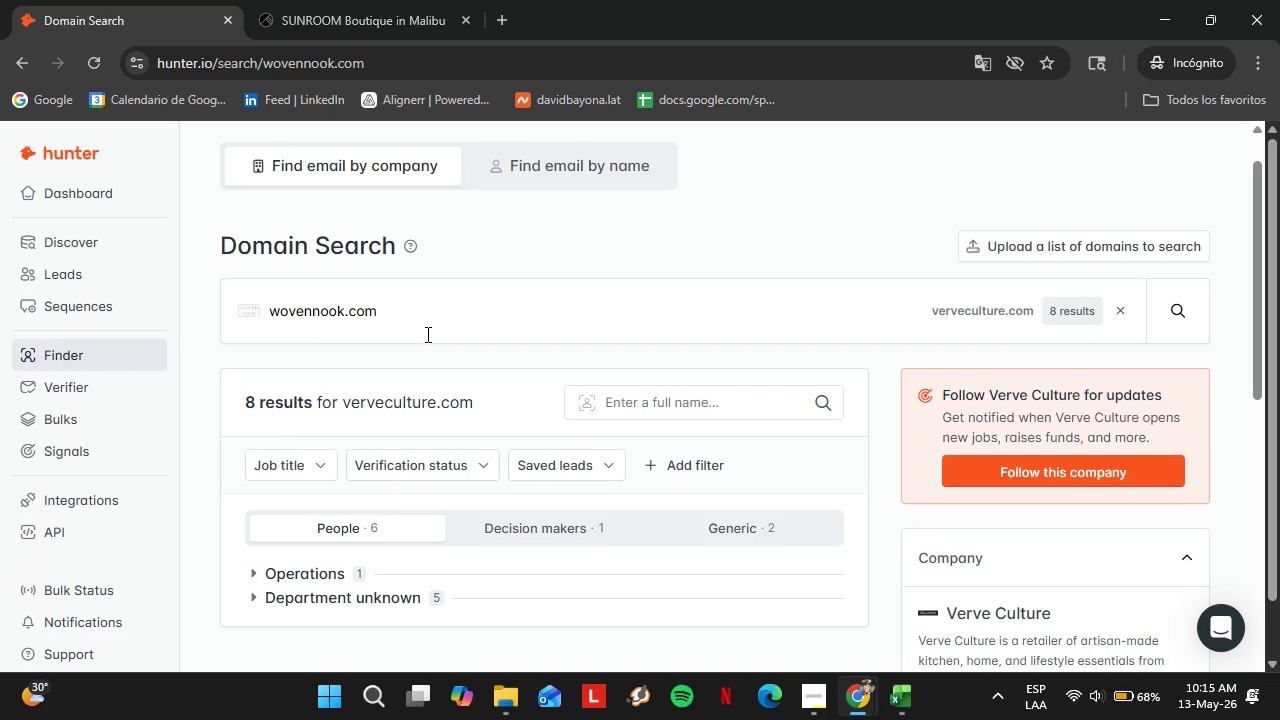 
scroll: coordinate [414, 324], scroll_direction: down, amount: 2.0
 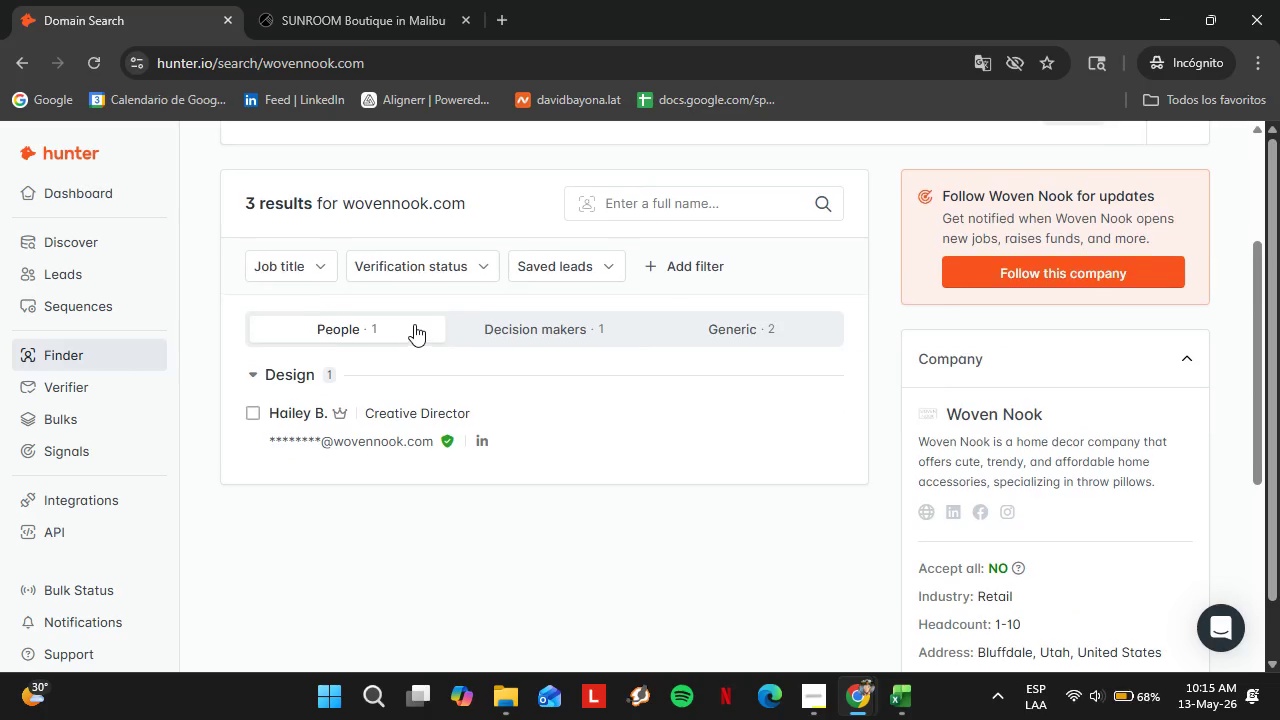 
scroll: coordinate [414, 324], scroll_direction: up, amount: 1.0
 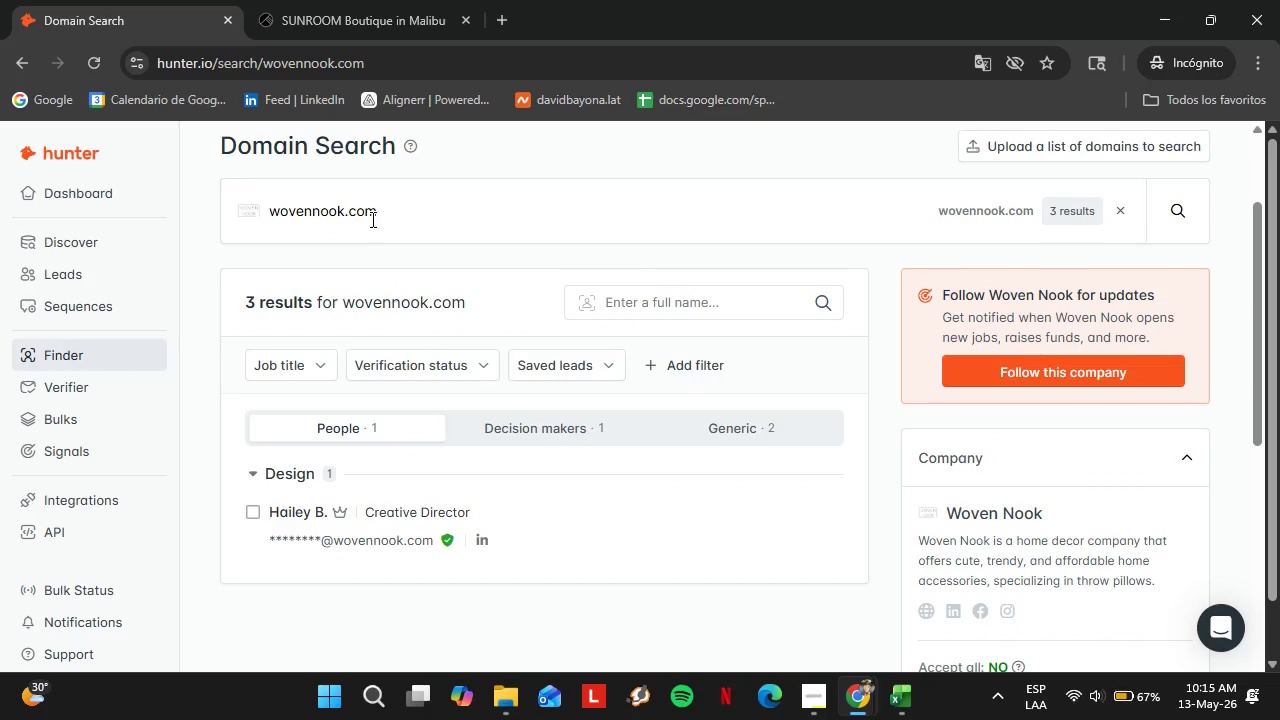 
double_click([370, 218])
 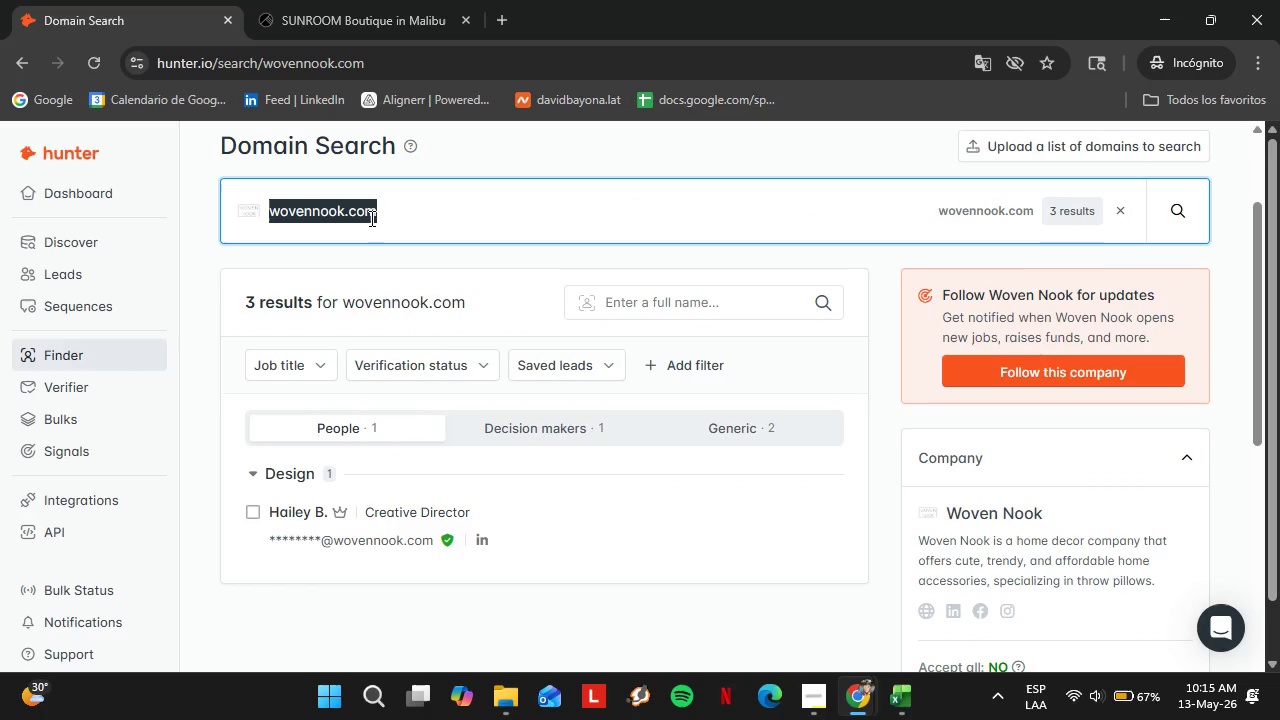 
triple_click([370, 218])
 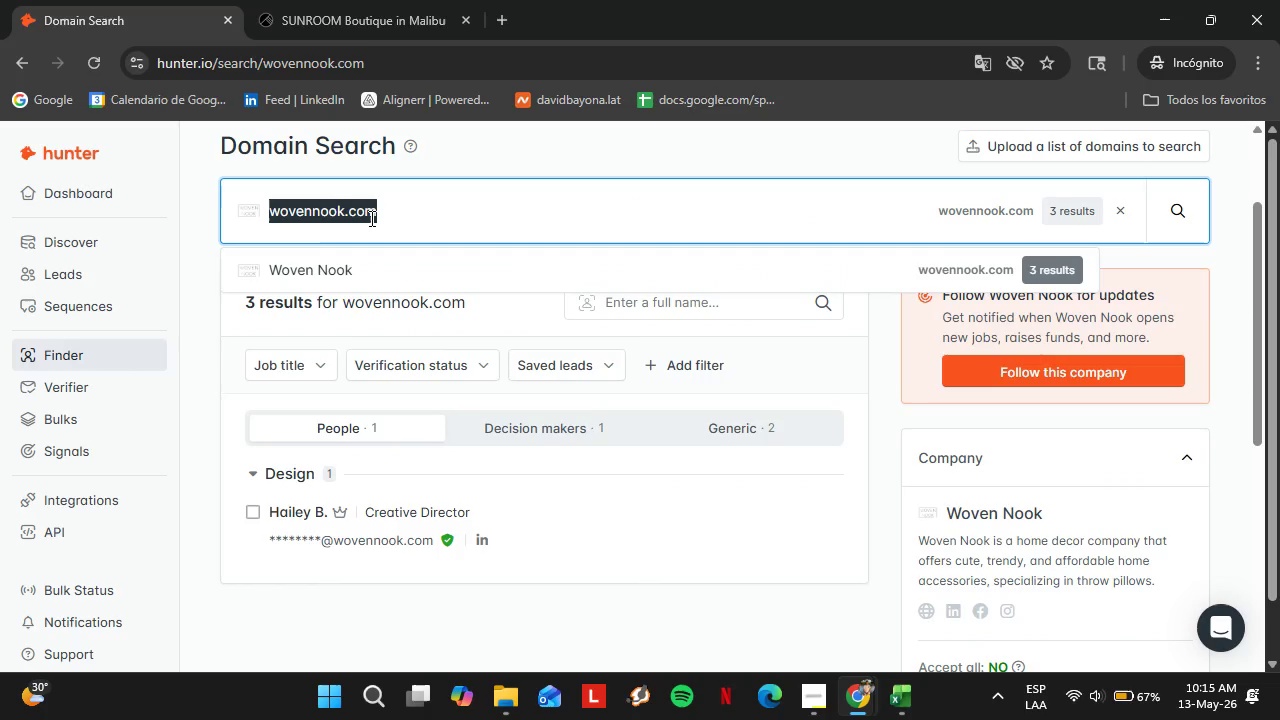 
triple_click([370, 218])
 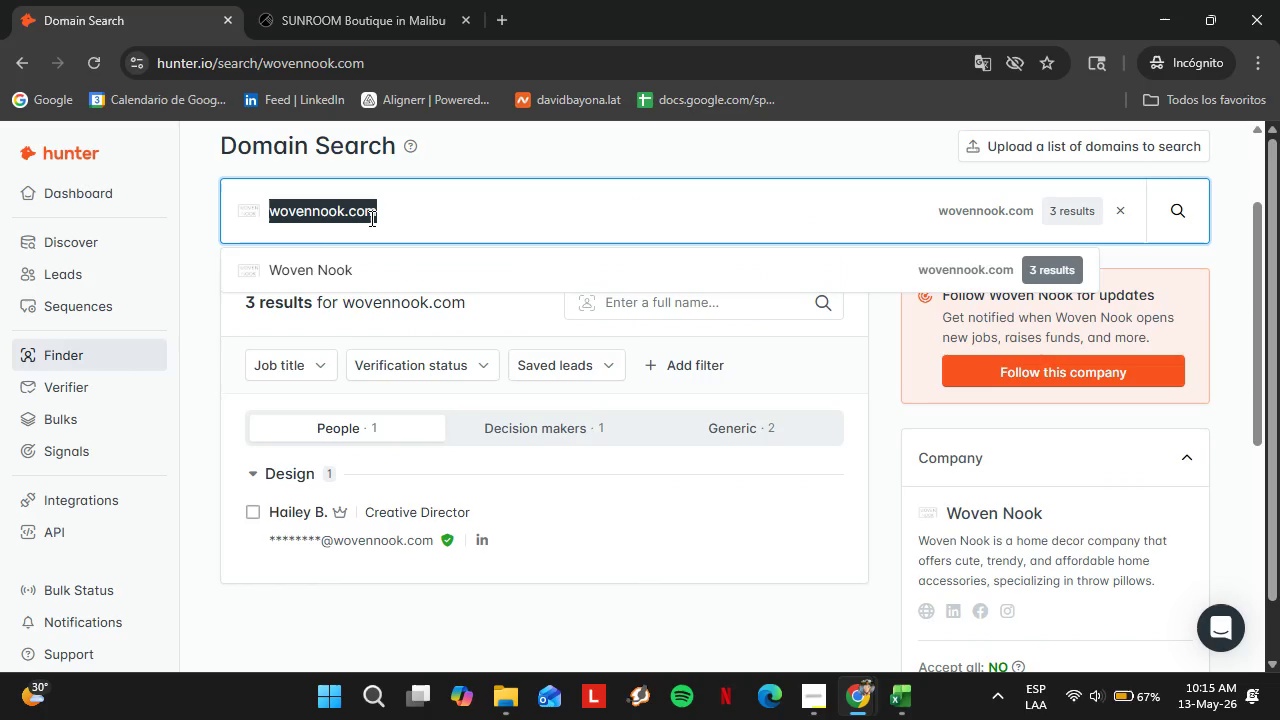 
type(shoyowie.com)
 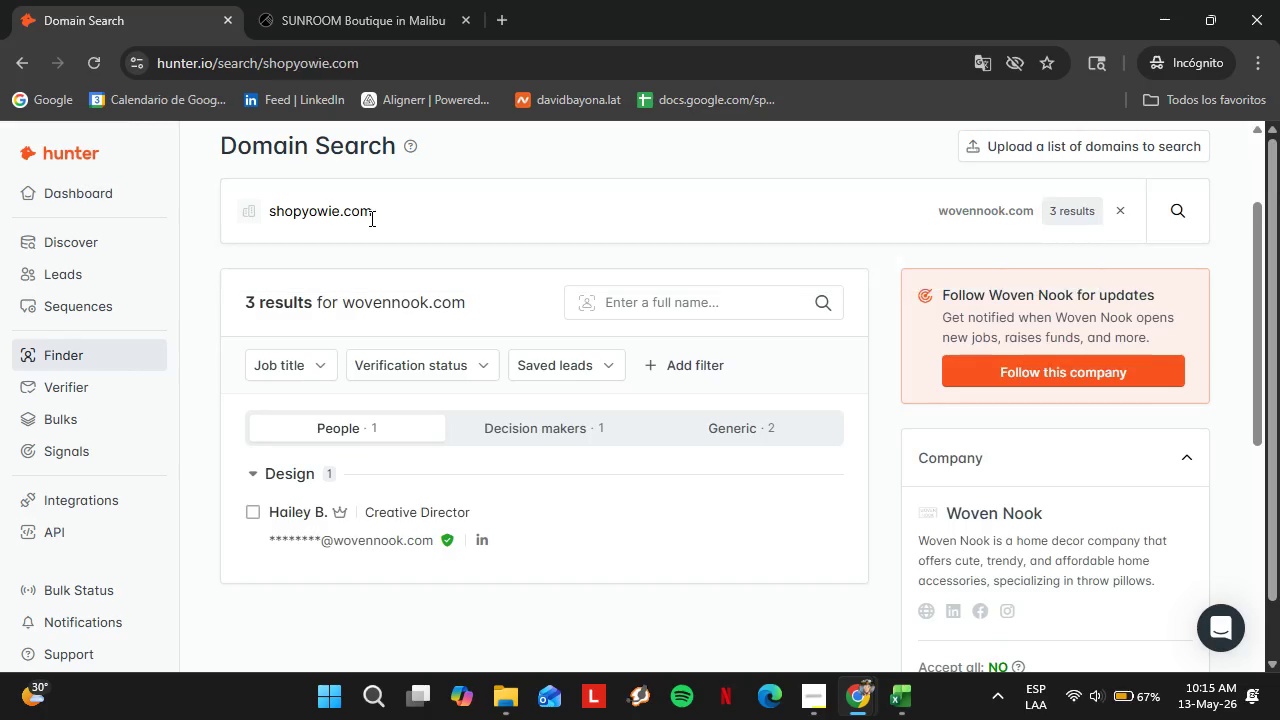 
hold_key(key=P, duration=0.33)
 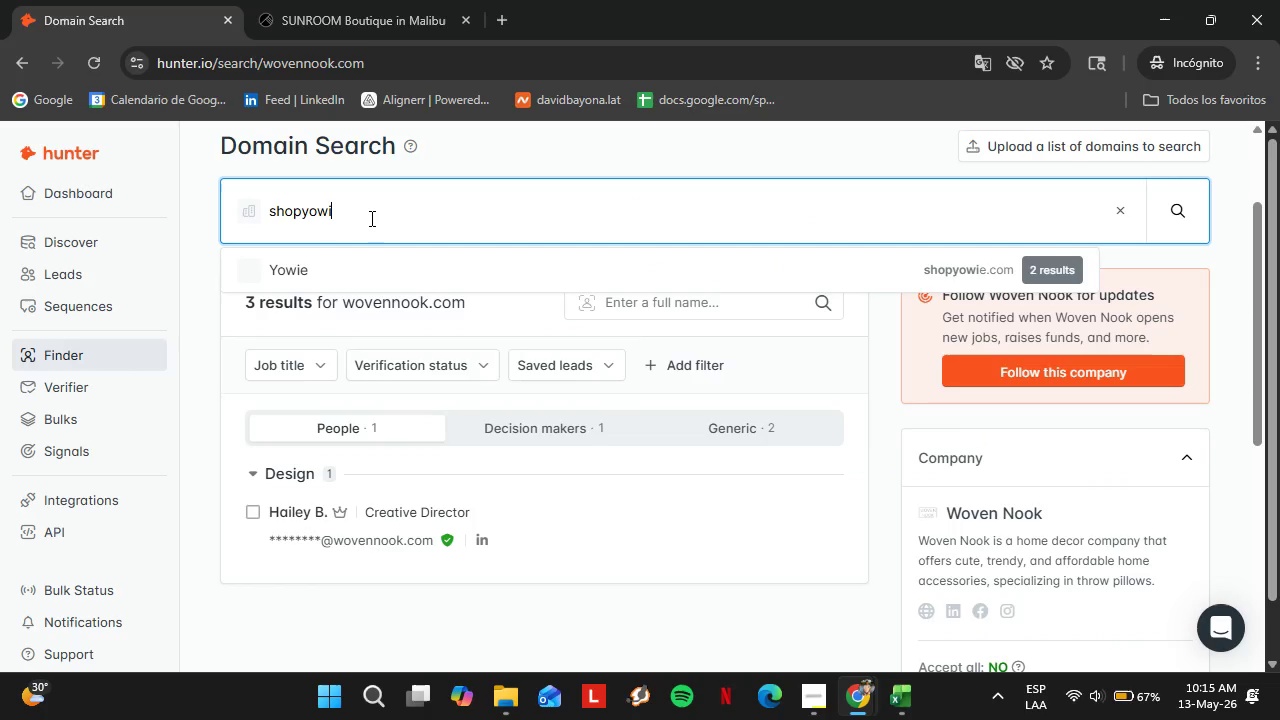 
key(Enter)
 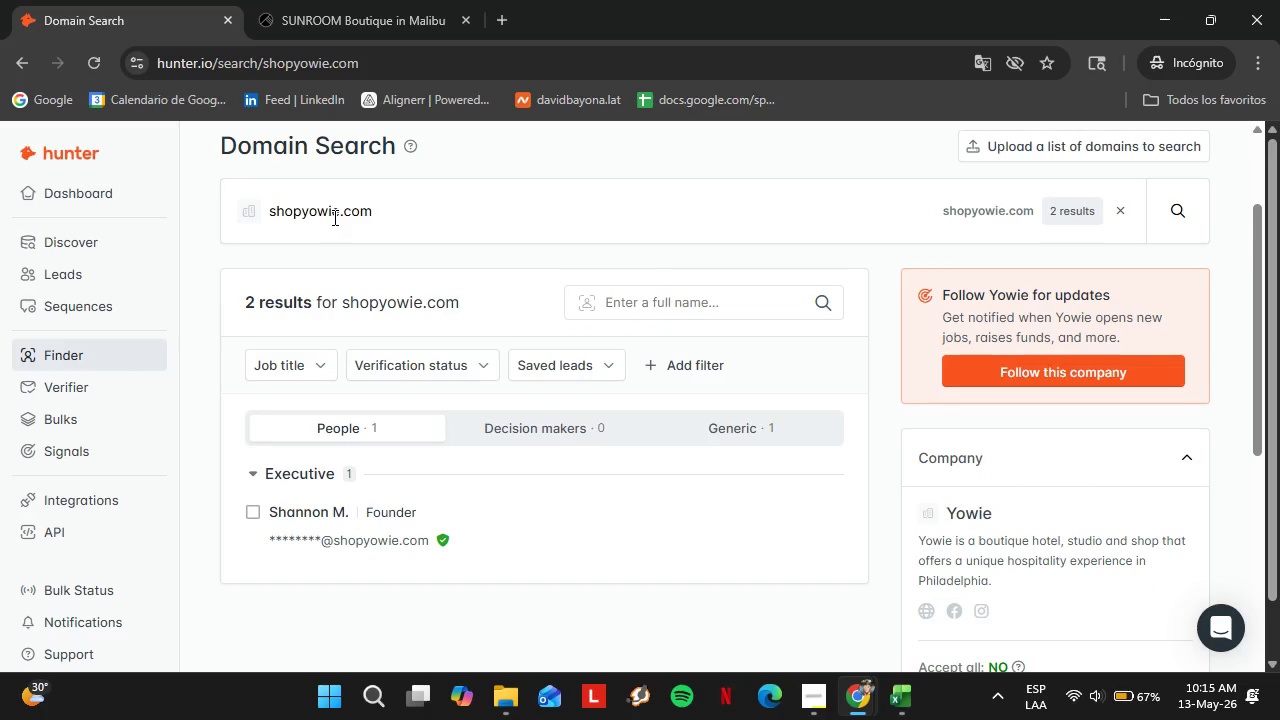 
scroll: coordinate [850, 465], scroll_direction: down, amount: 1.0
 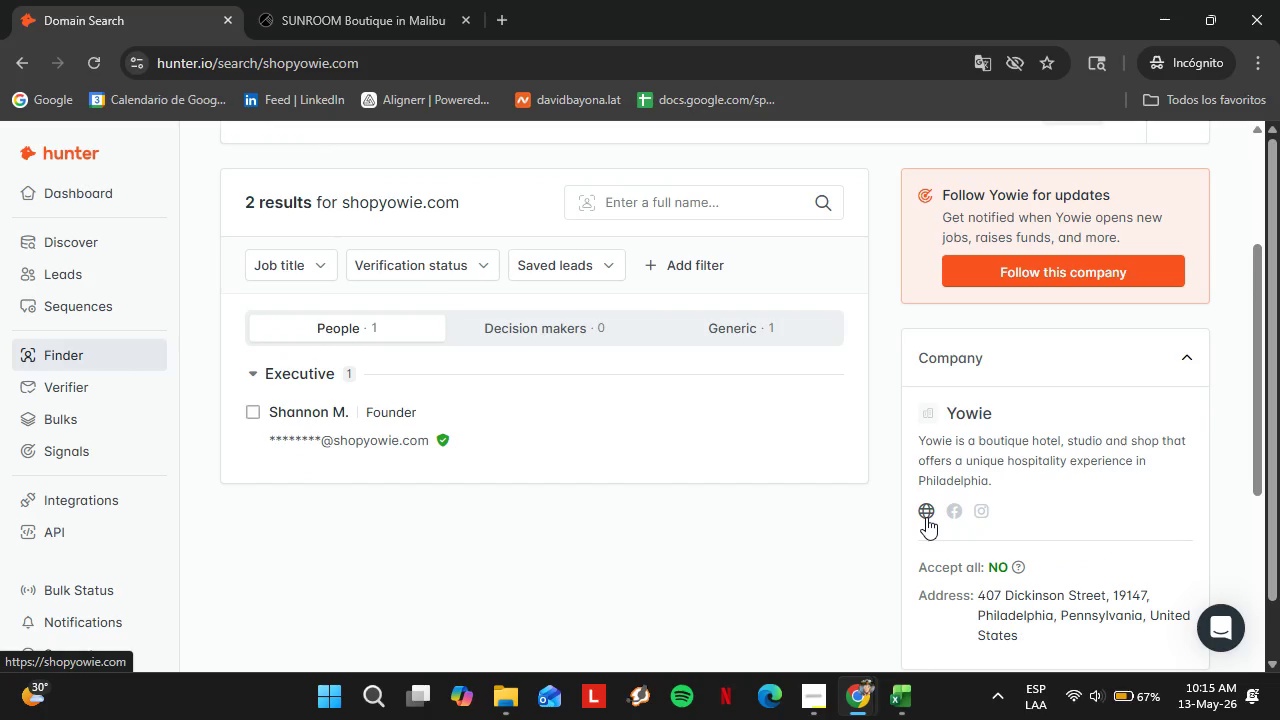 
left_click([926, 507])
 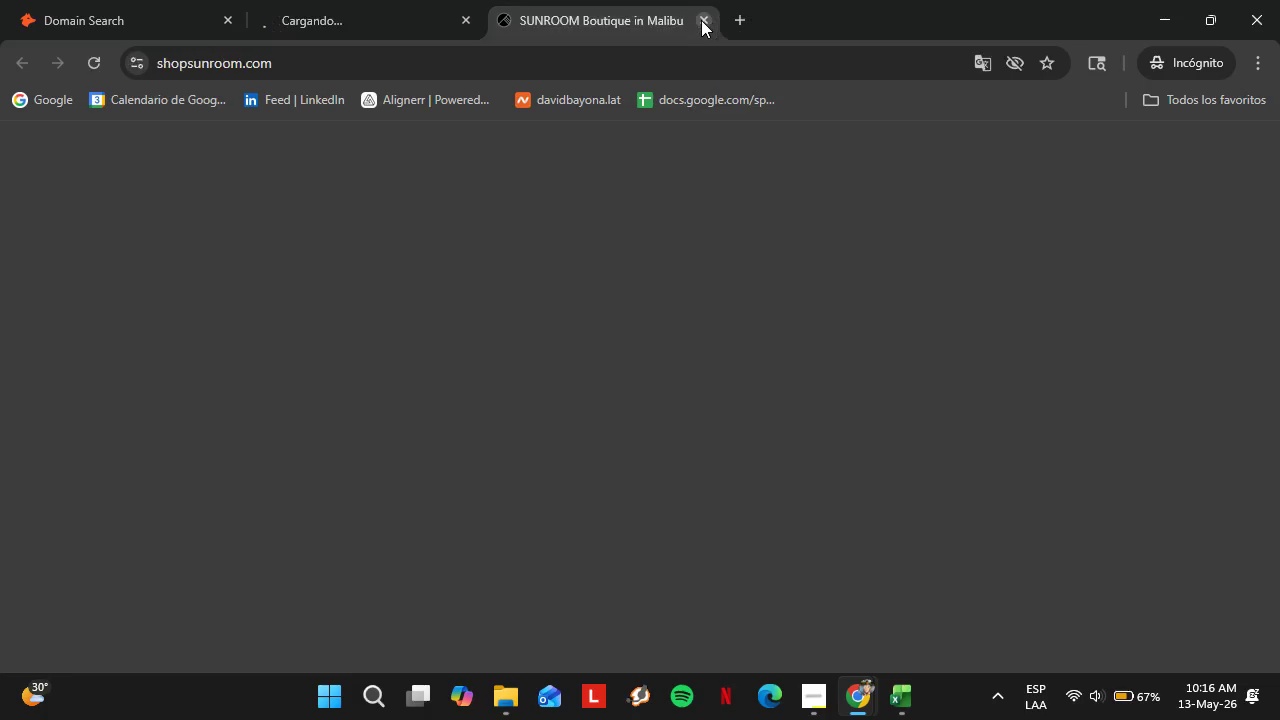 
triple_click([703, 23])
 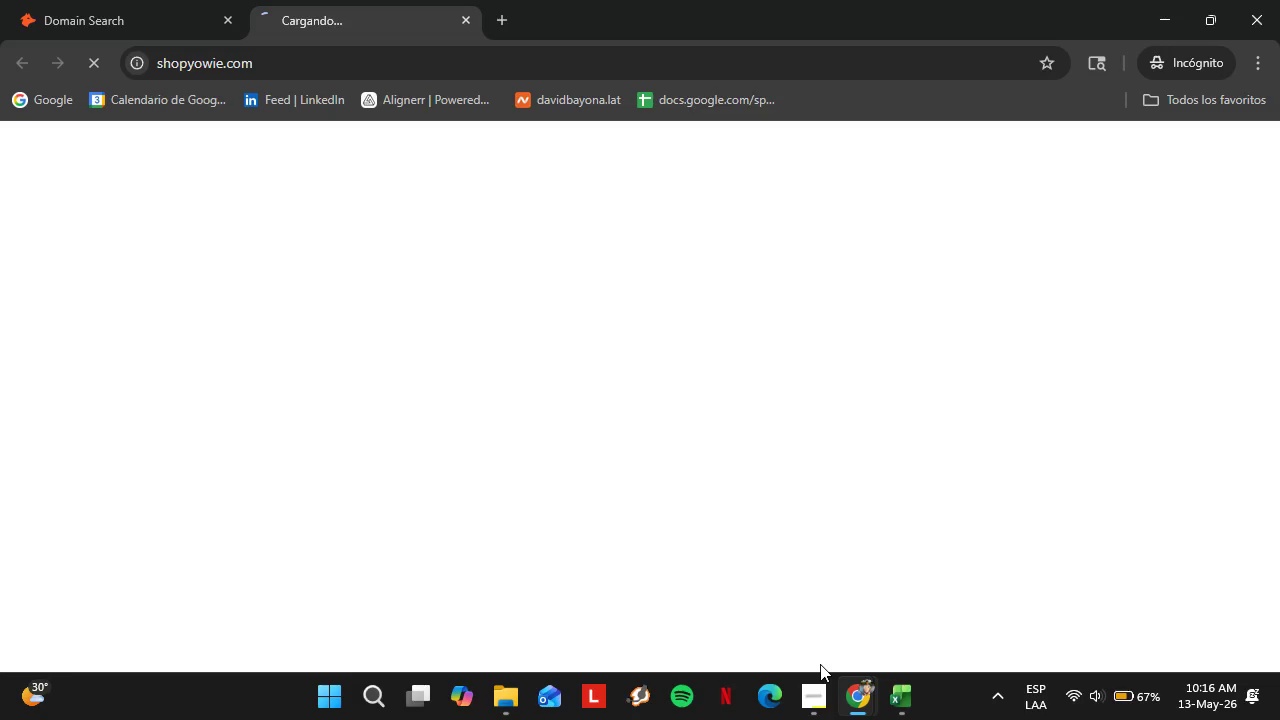 
left_click([815, 695])
 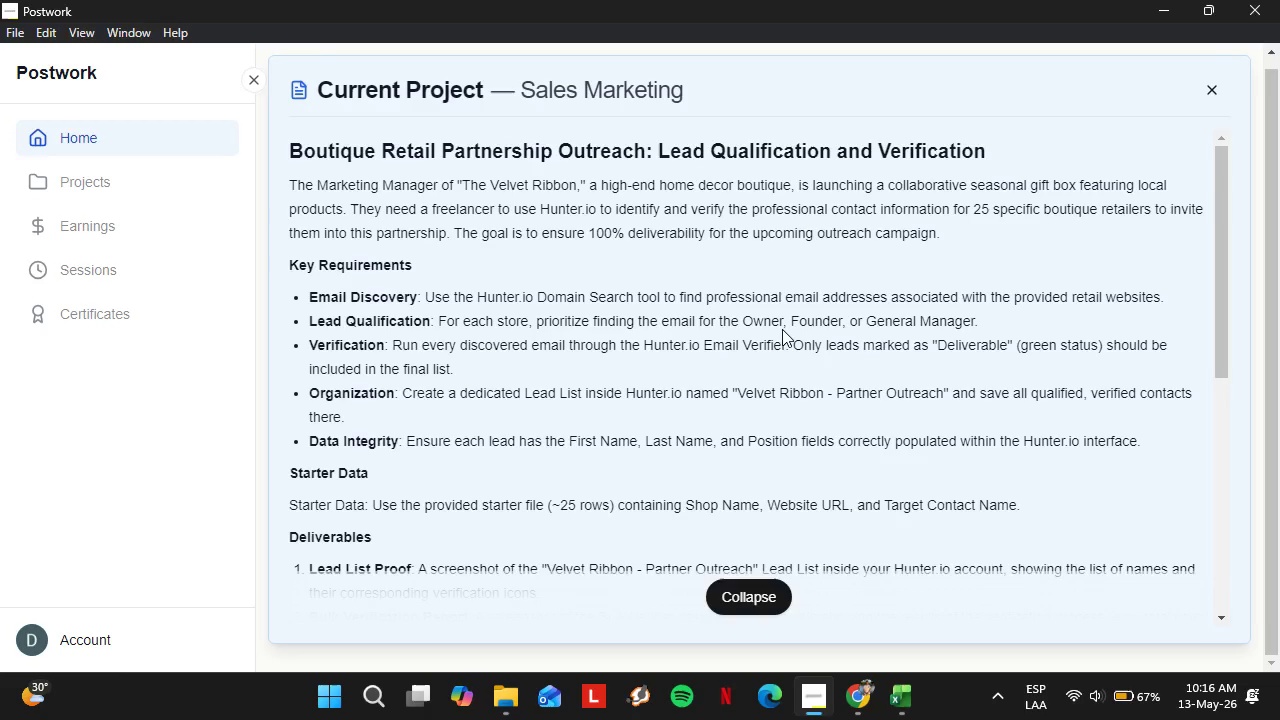 
wait(13.47)
 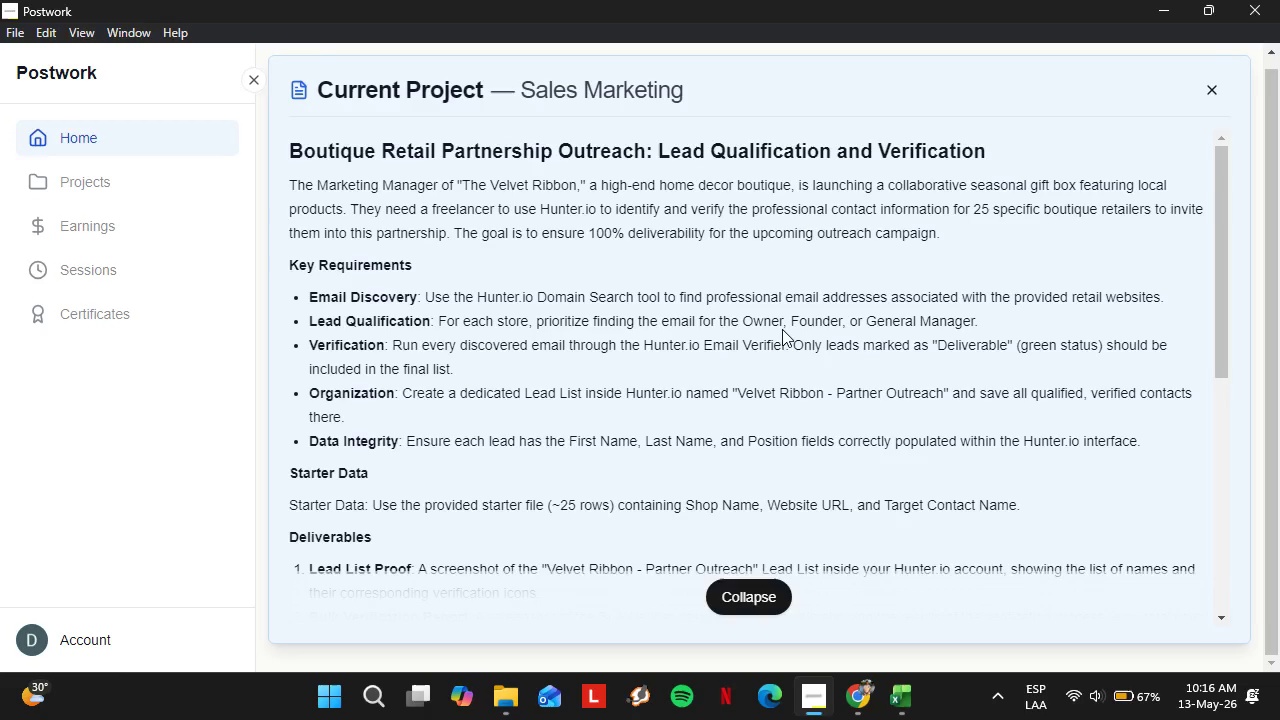 
left_click([861, 684])
 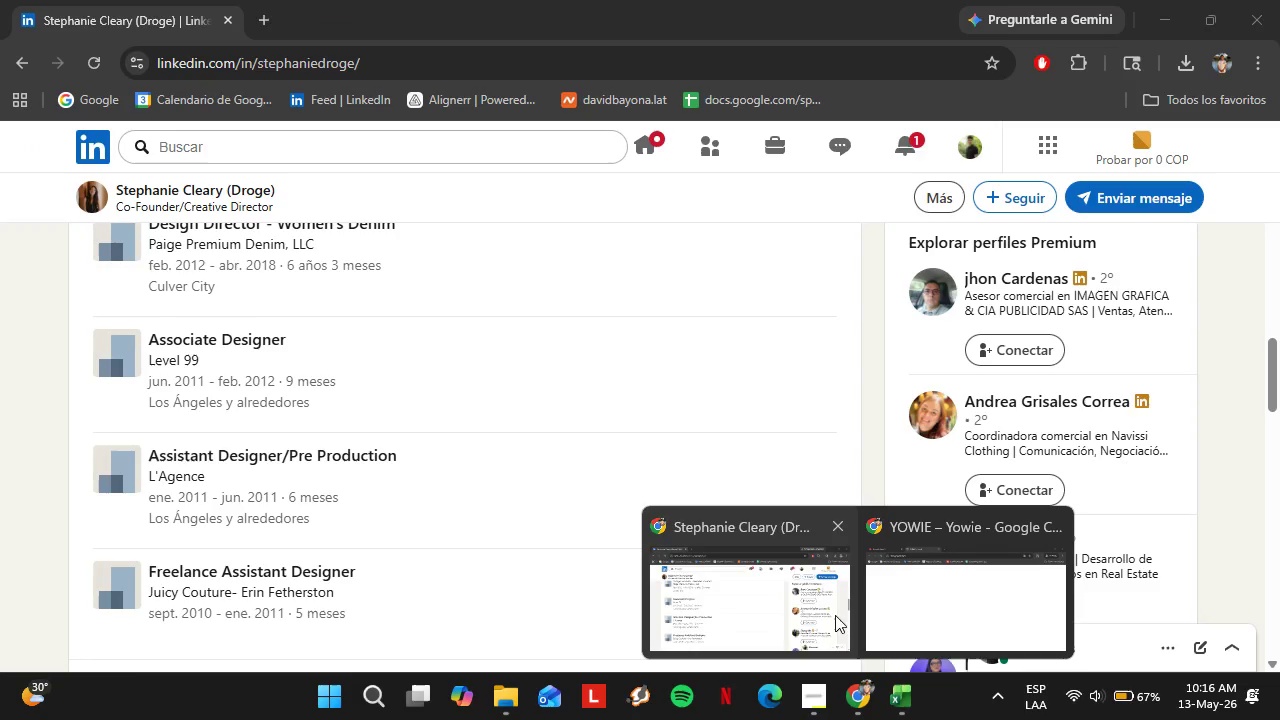 
left_click([912, 599])
 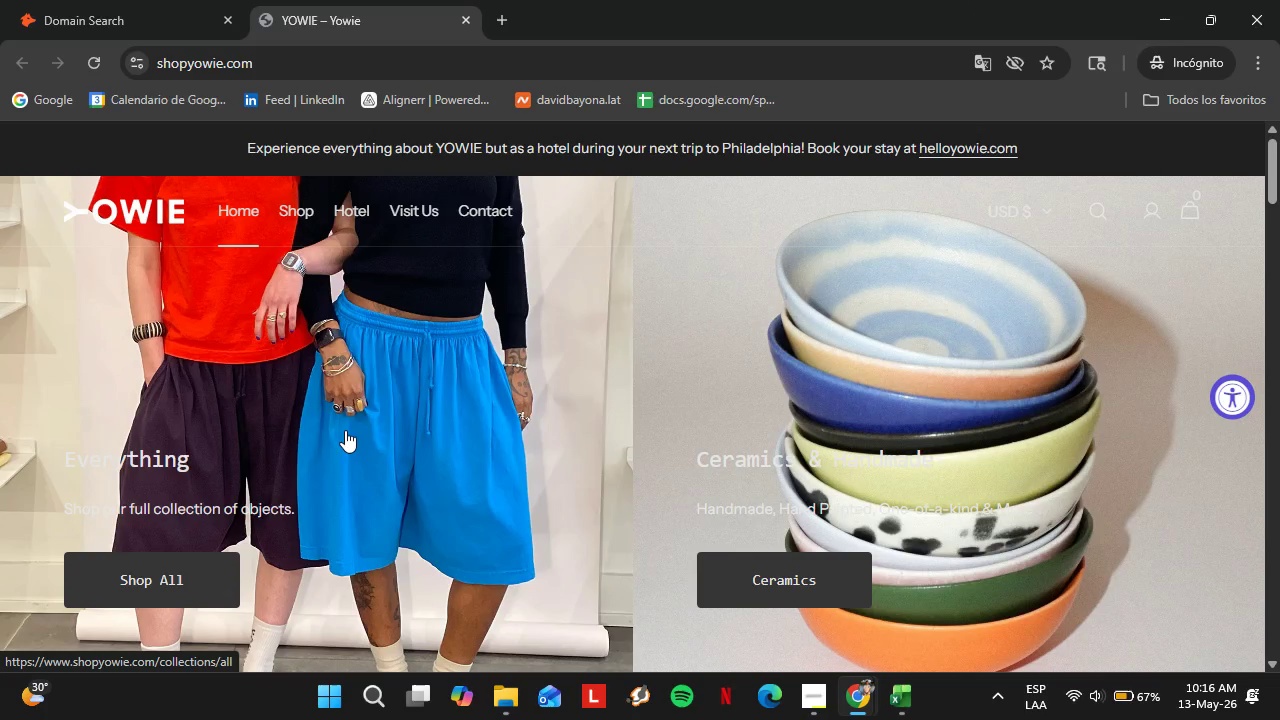 
wait(7.34)
 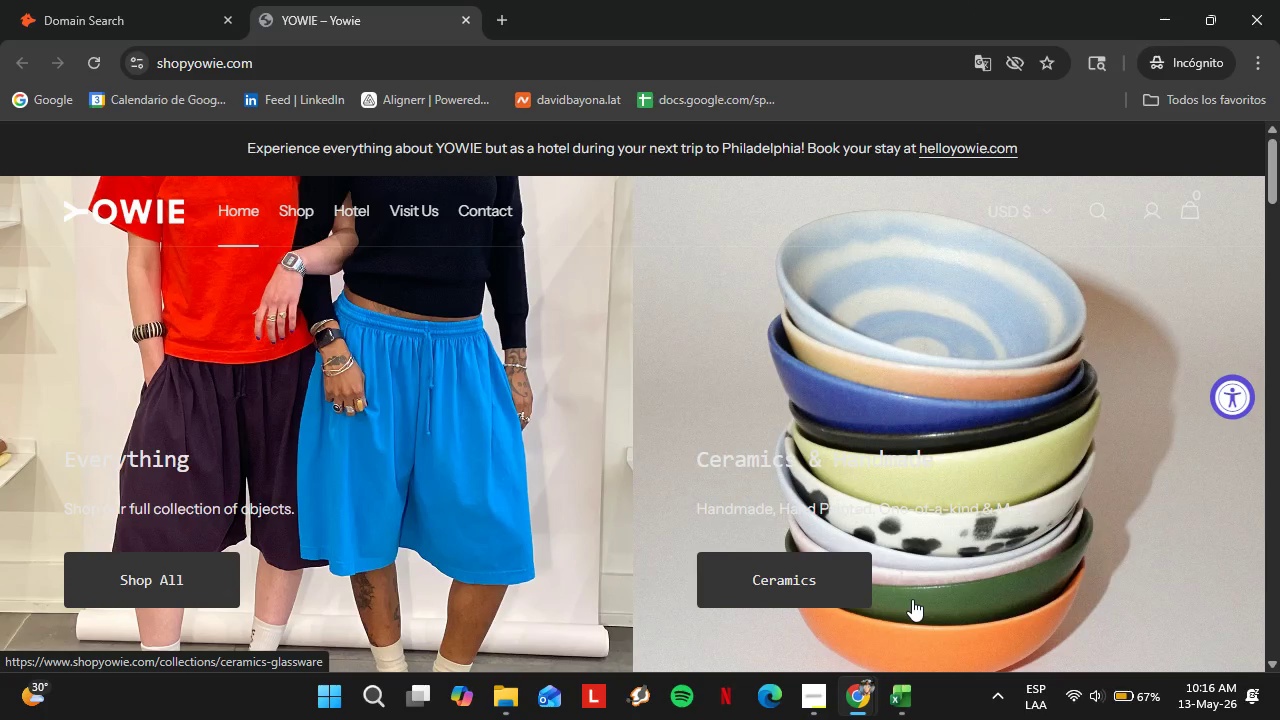 
scroll: coordinate [354, 306], scroll_direction: down, amount: 2.0
 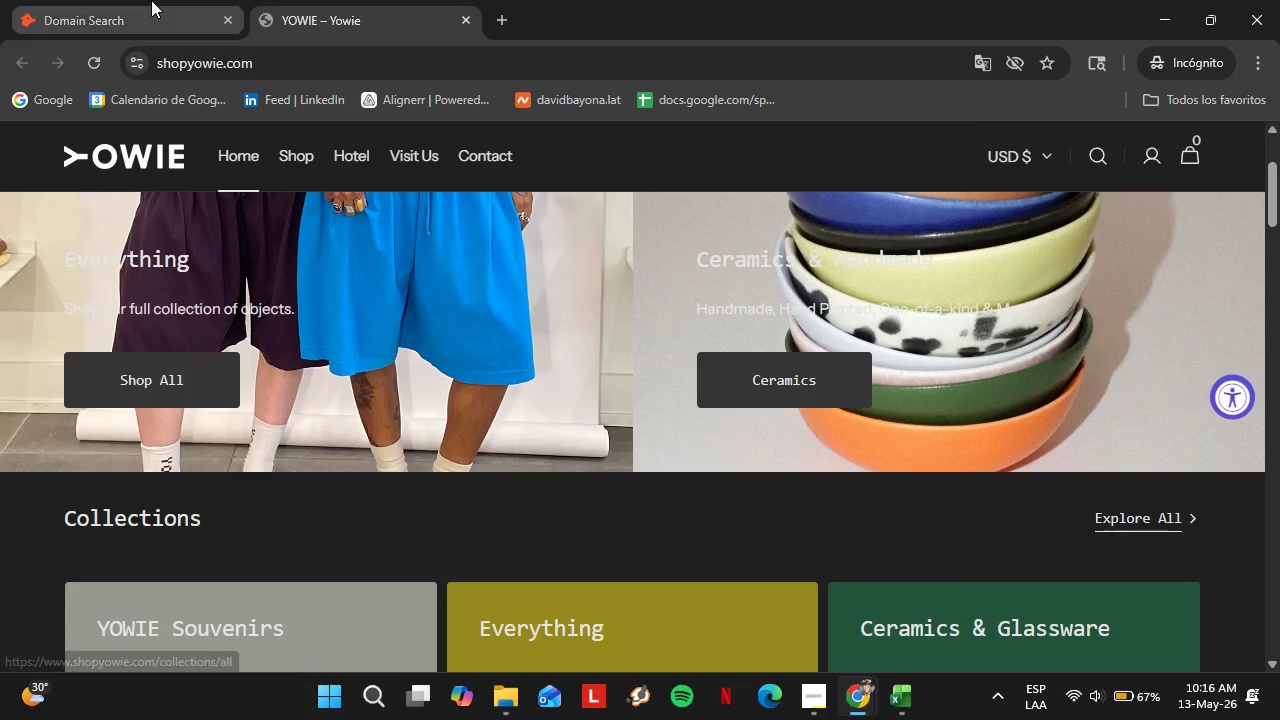 
left_click([151, 0])
 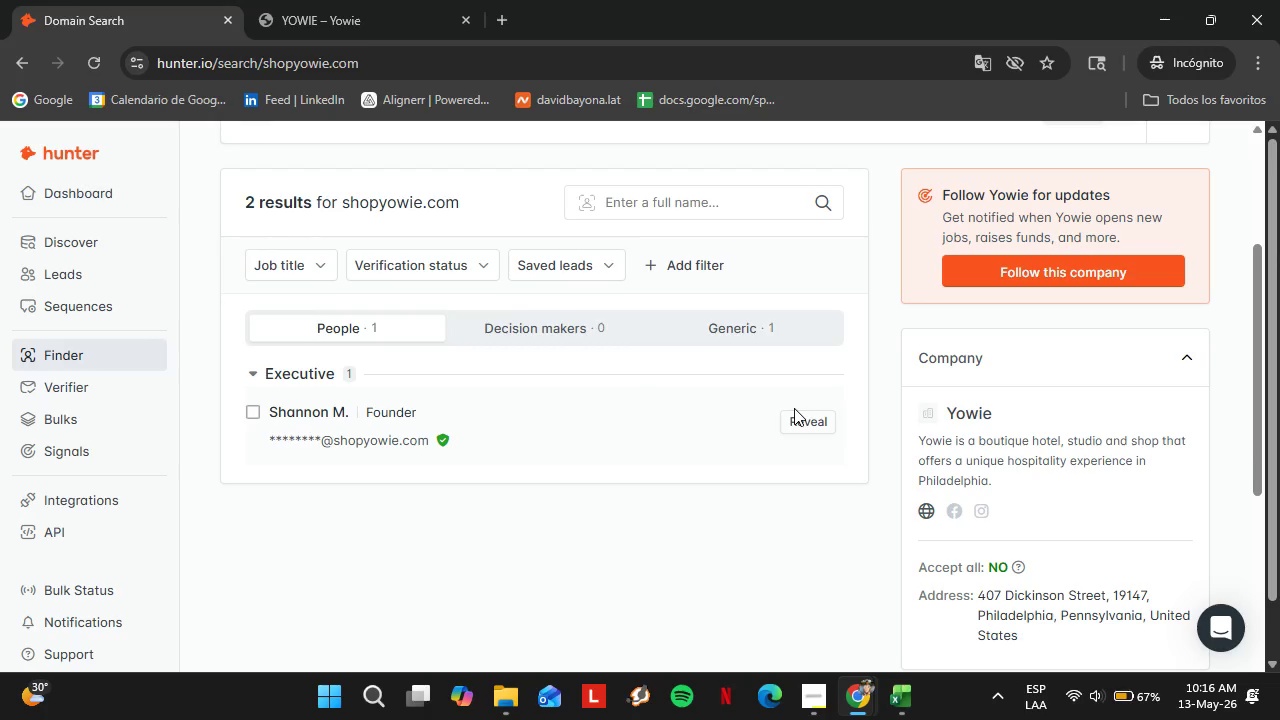 
left_click([796, 412])
 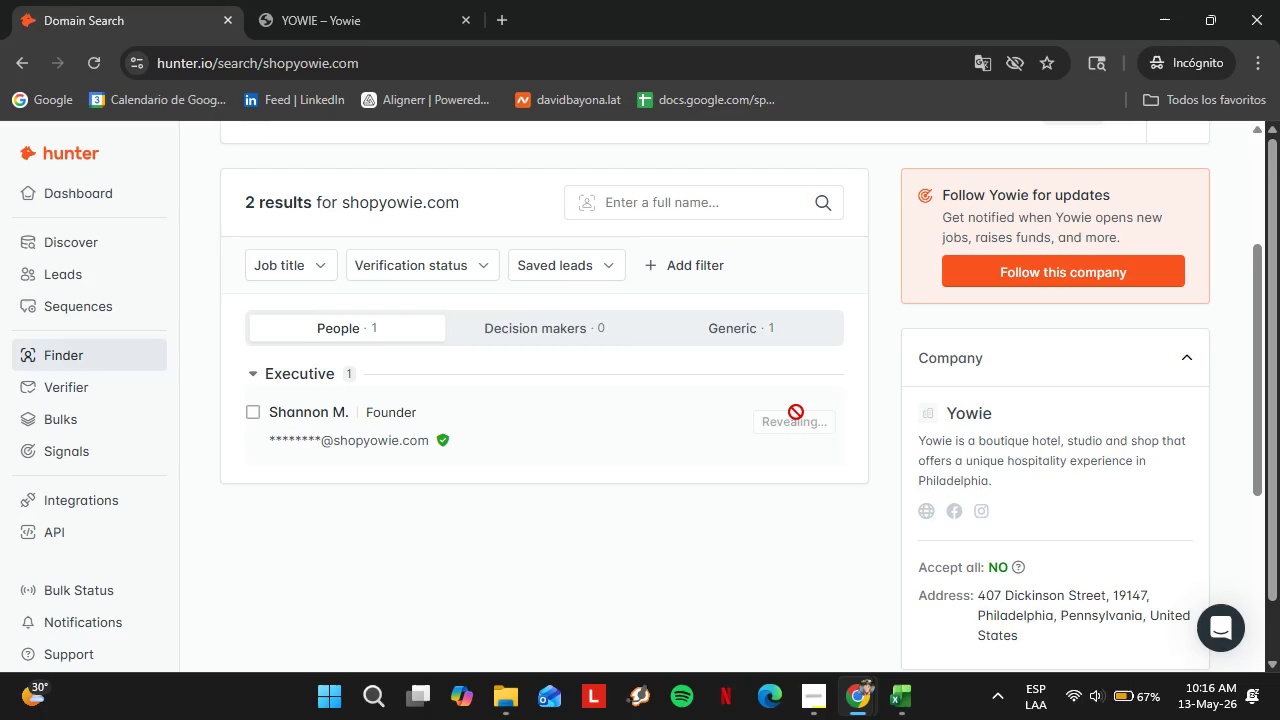 
mouse_move([810, 334])
 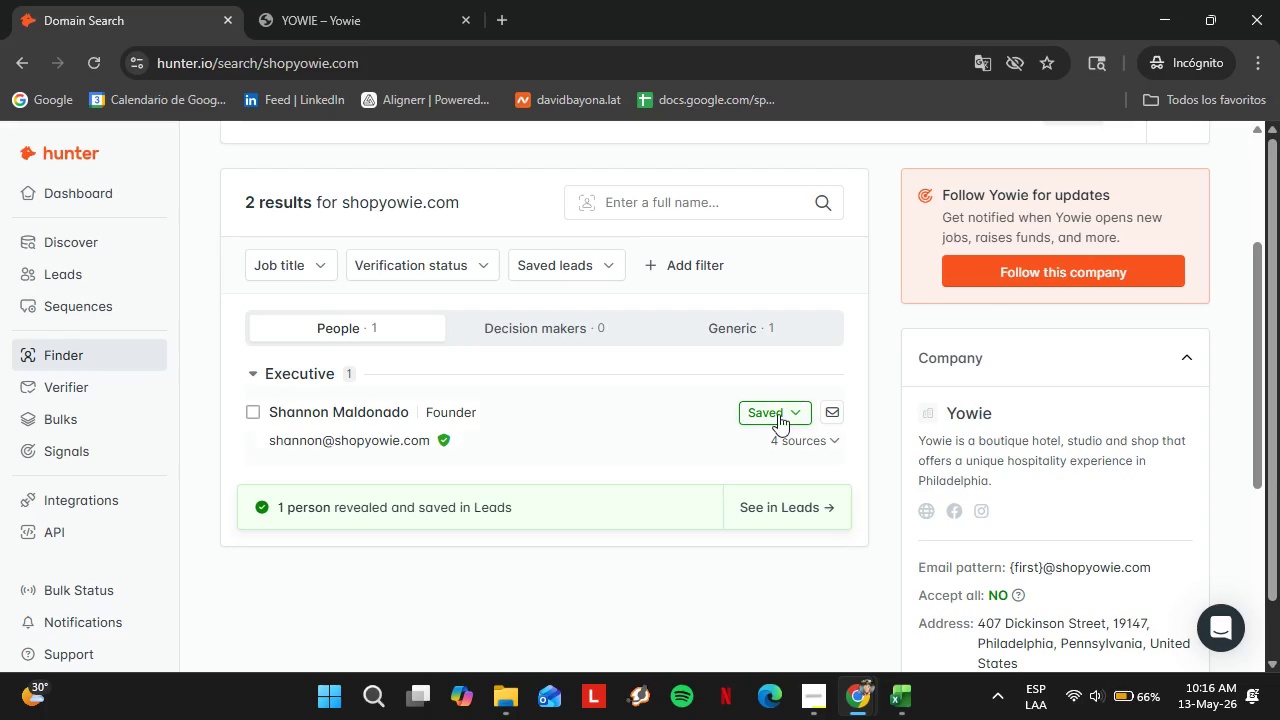 
left_click([778, 414])
 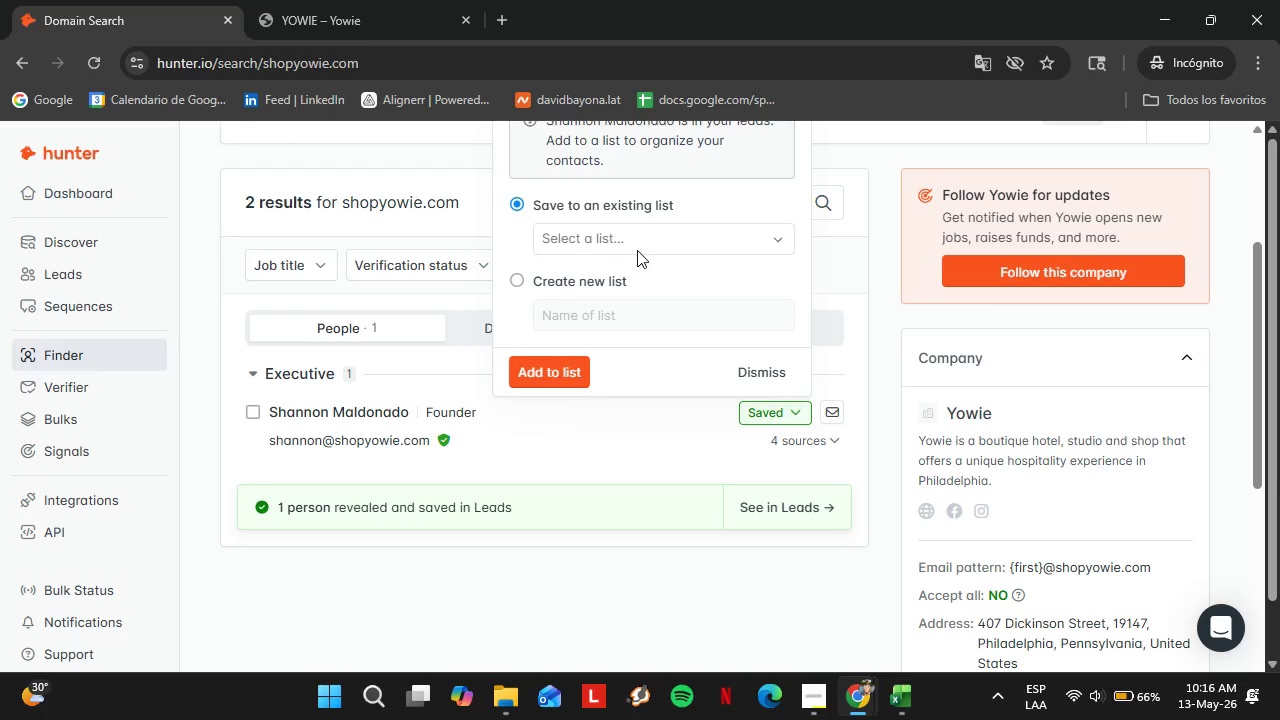 
left_click([637, 232])
 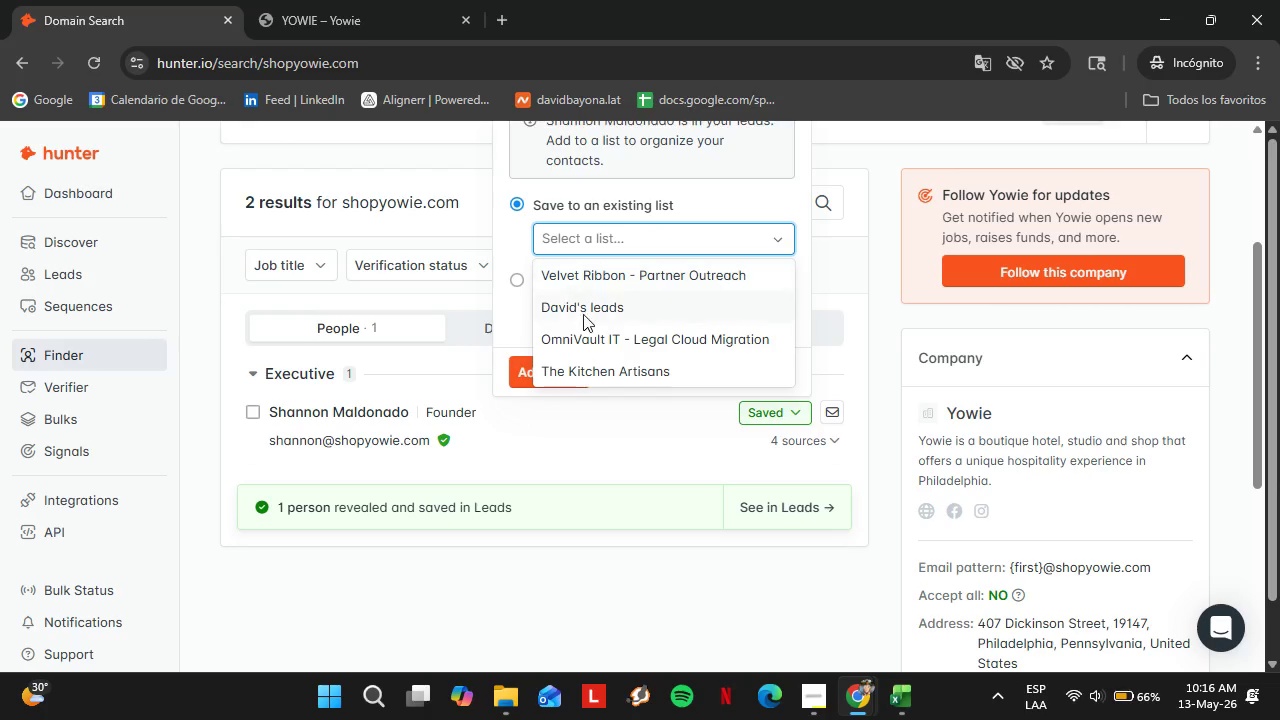 
left_click([589, 273])
 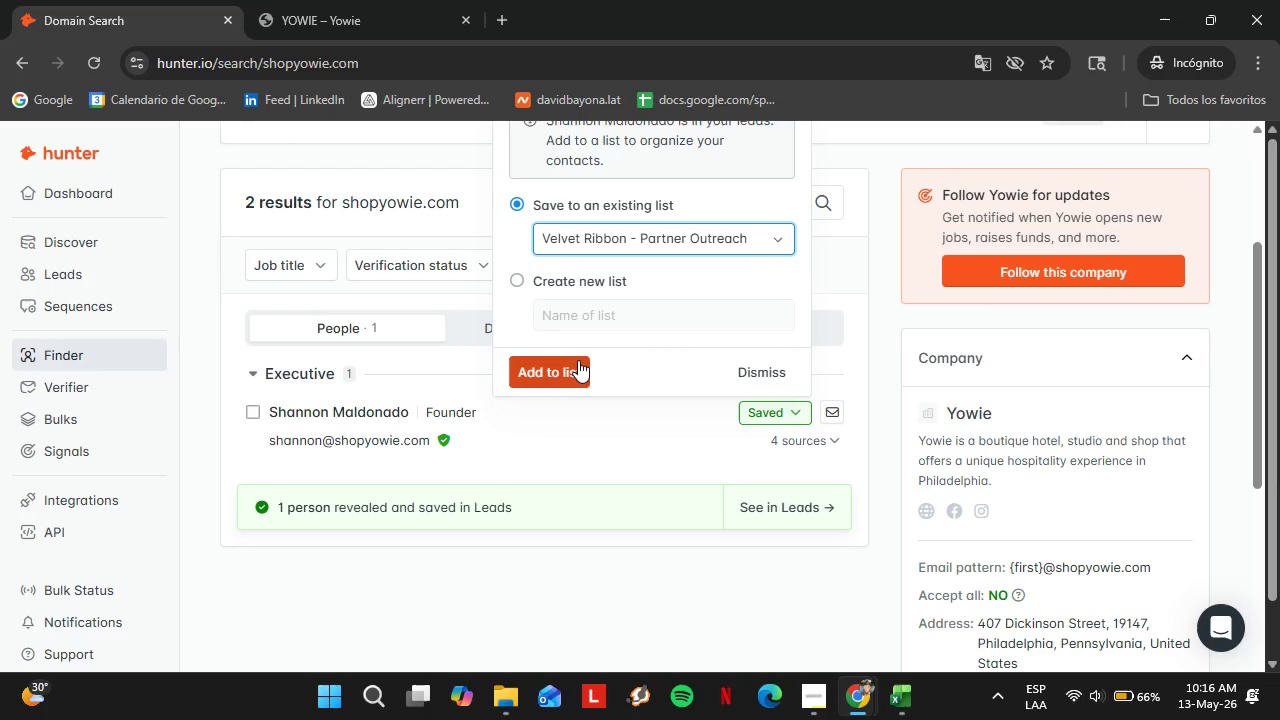 
left_click([578, 360])
 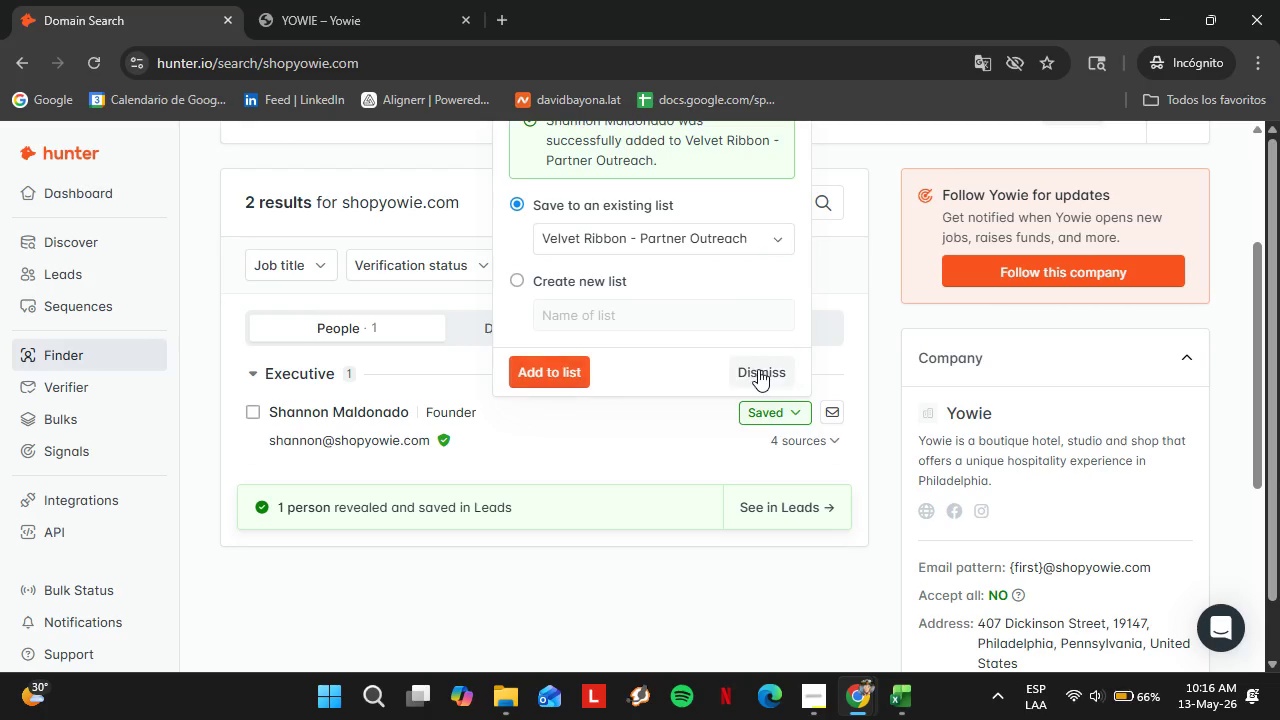 
left_click([759, 369])
 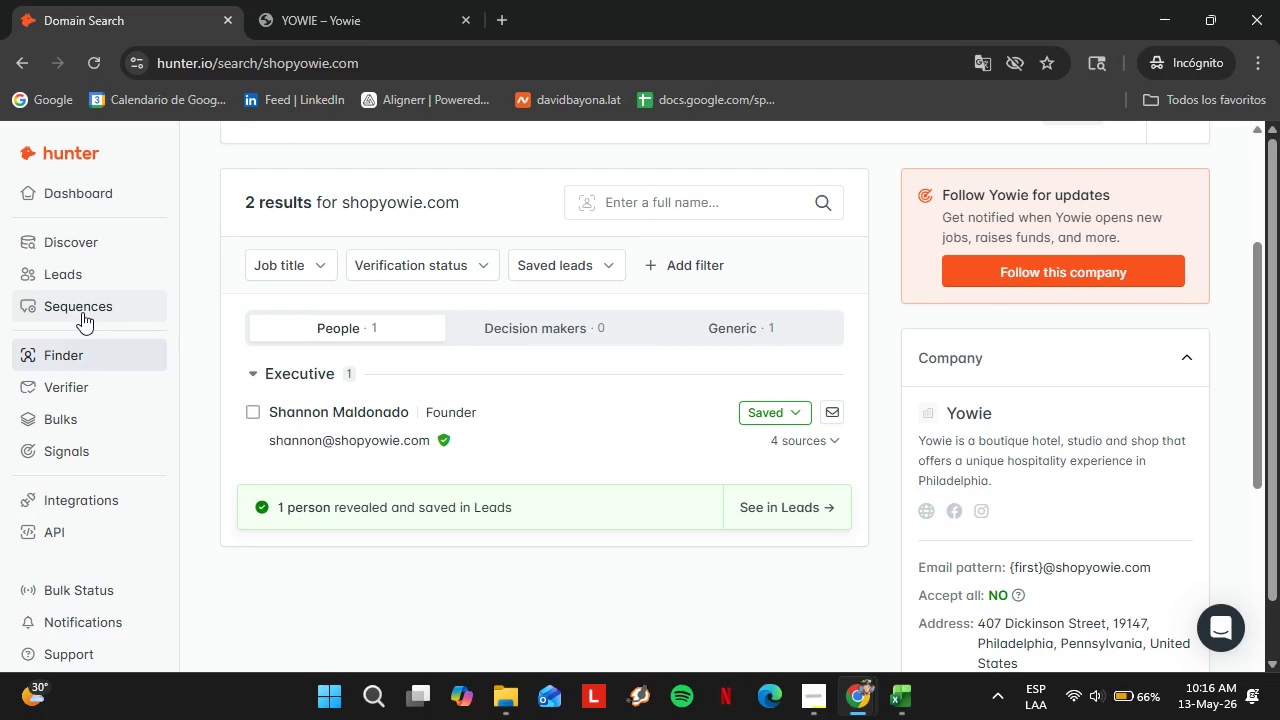 
left_click([77, 281])
 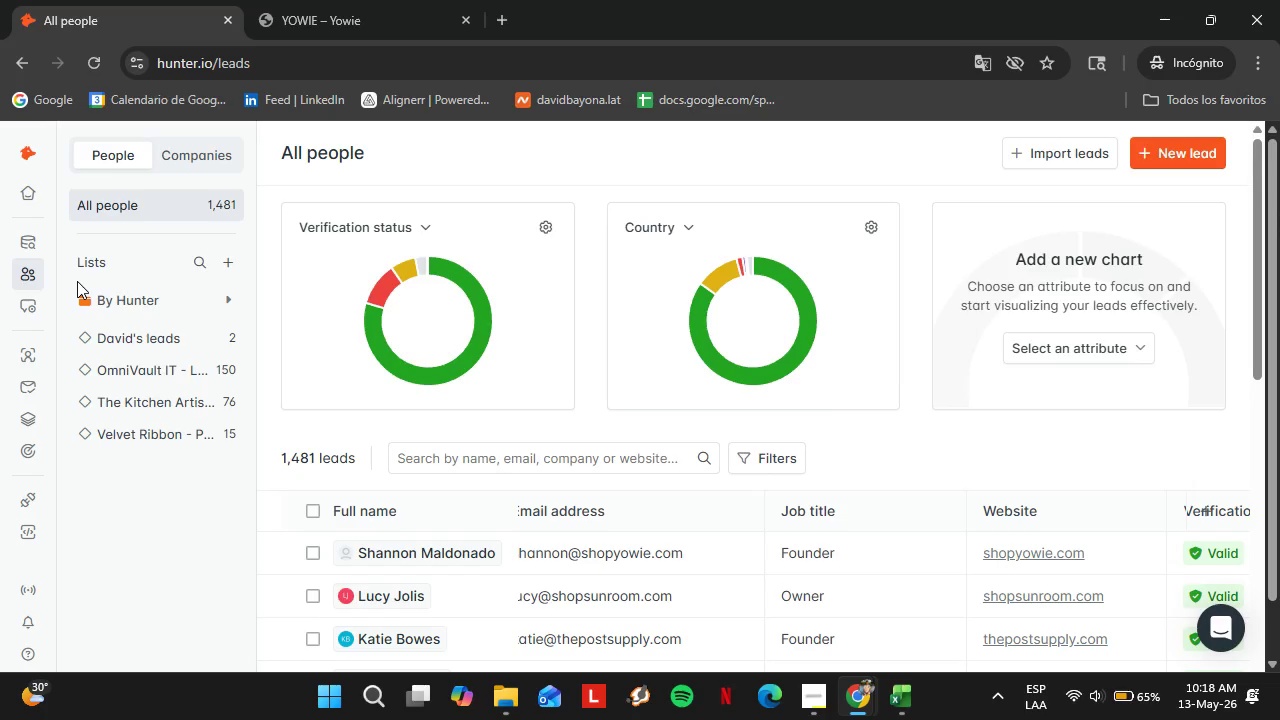 
wait(113.66)
 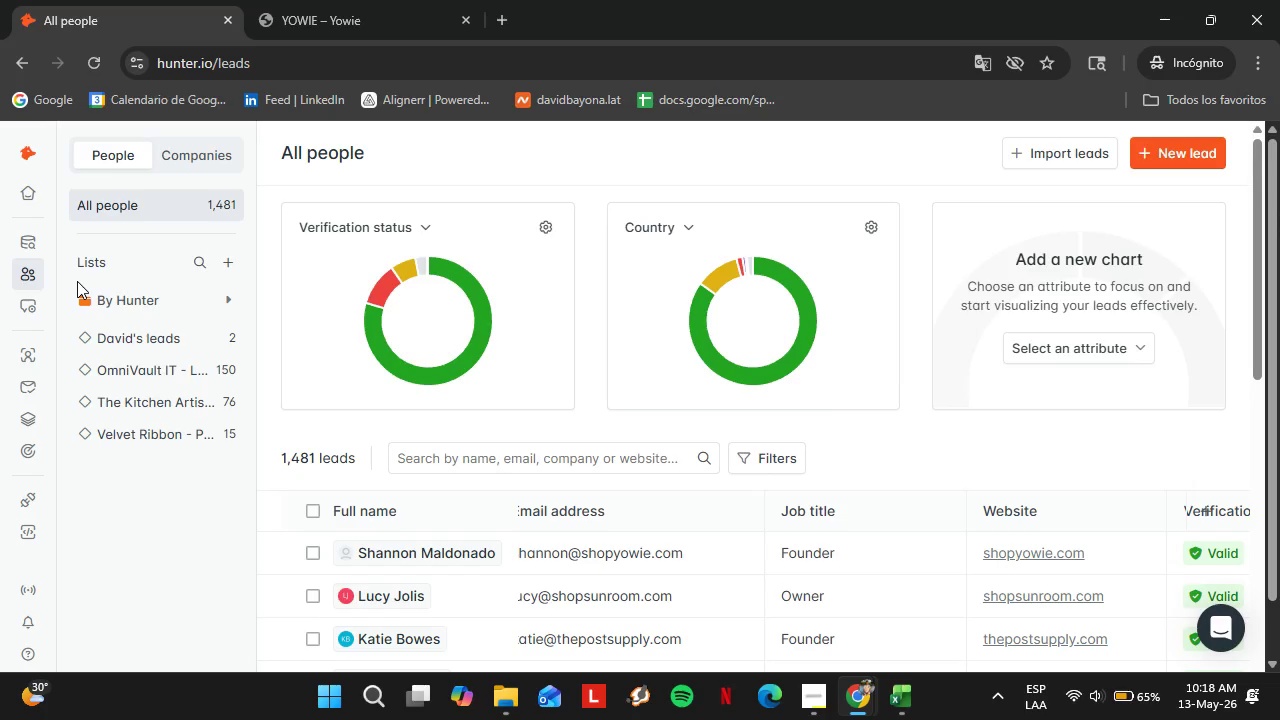 
left_click([162, 443])
 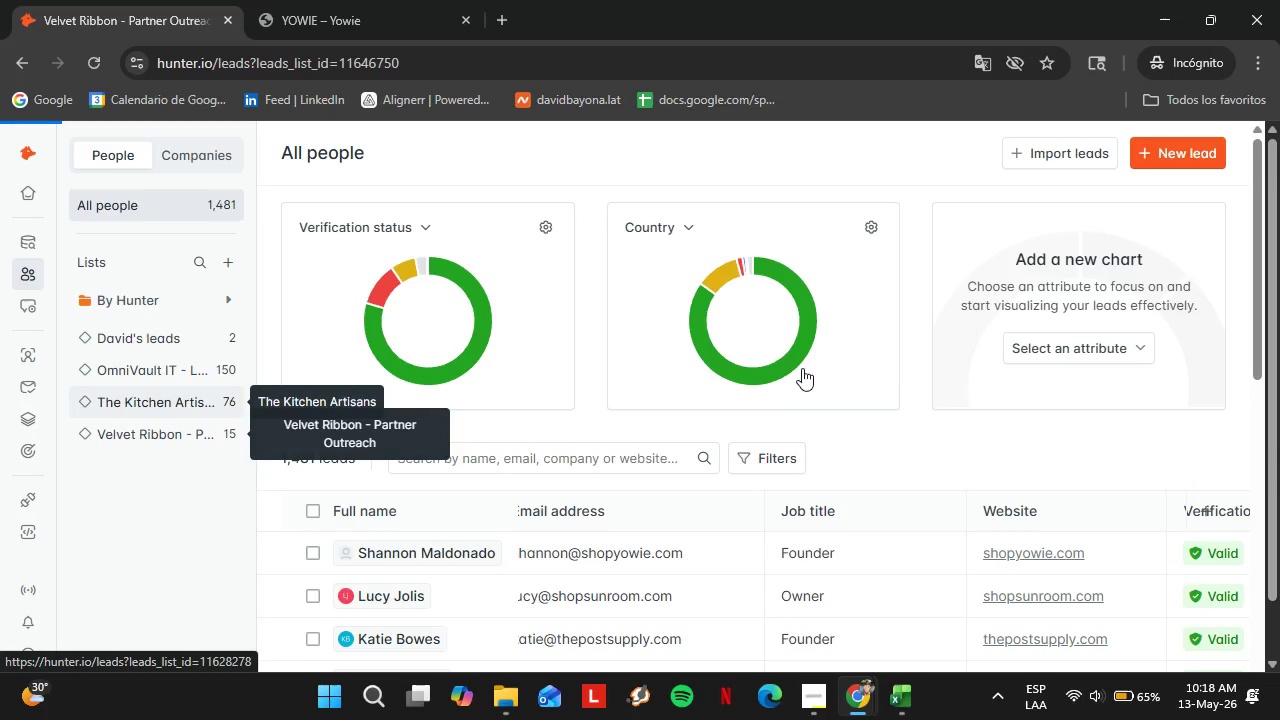 
left_click([824, 696])
 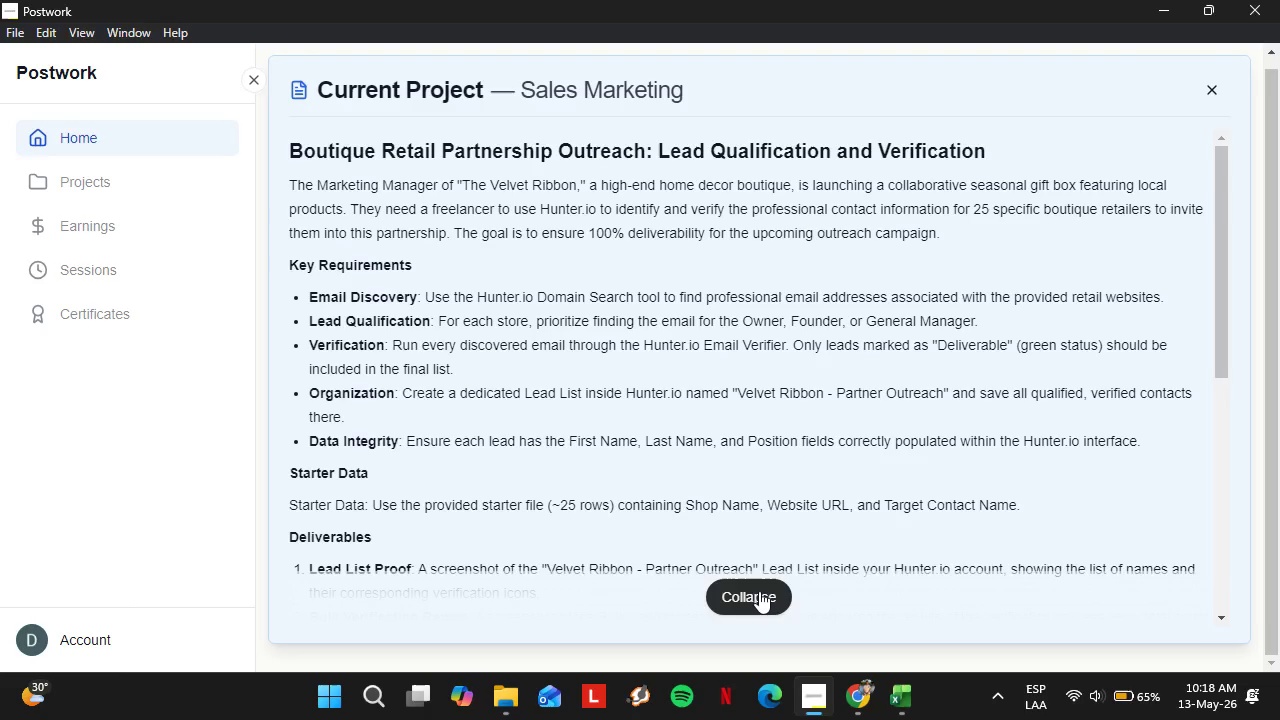 
left_click([758, 591])